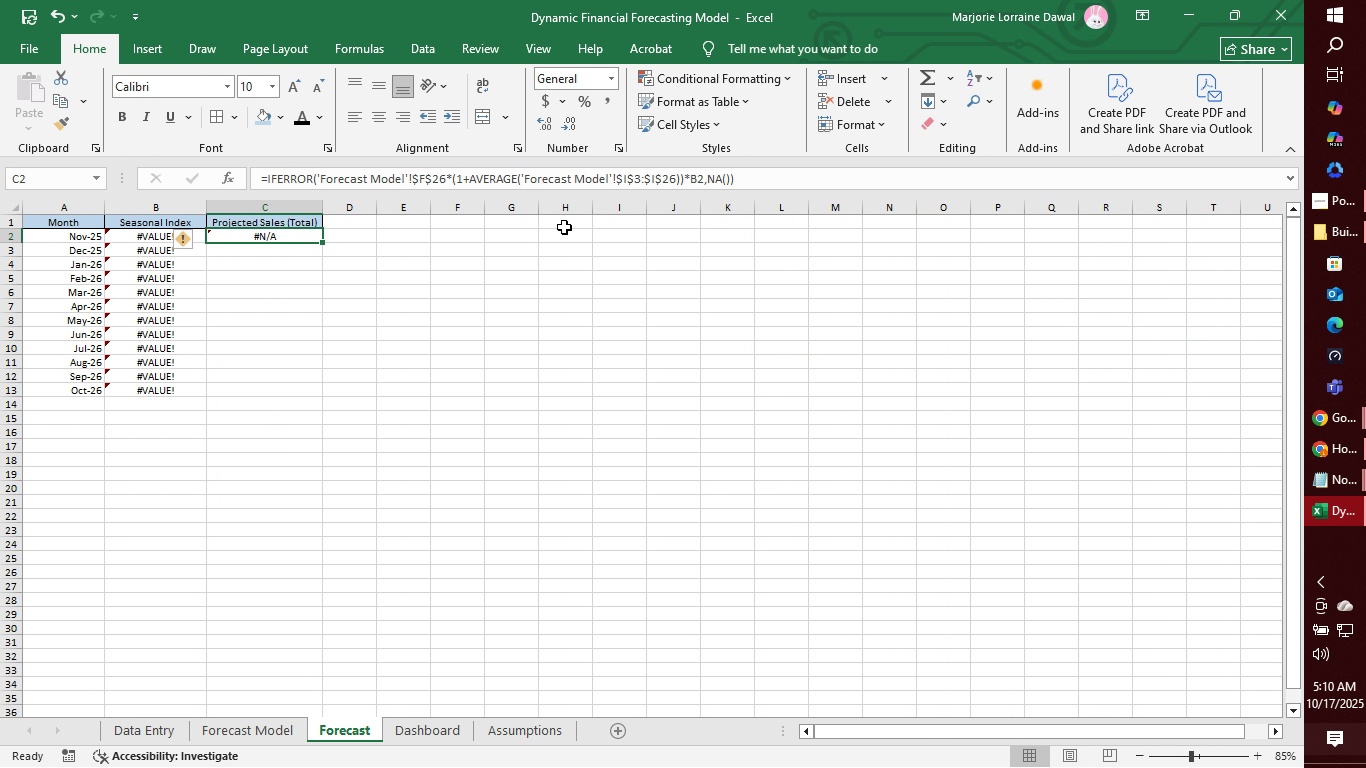 
left_click([277, 737])
 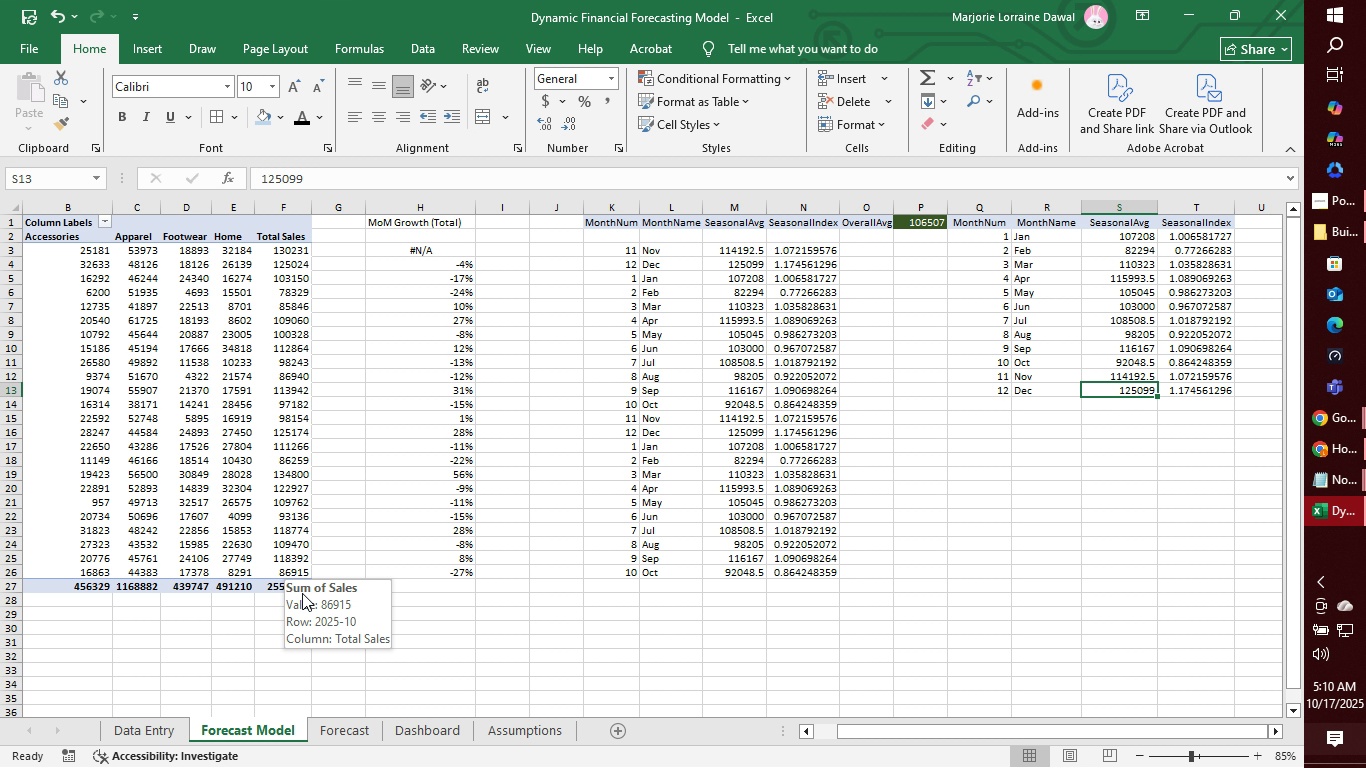 
wait(18.68)
 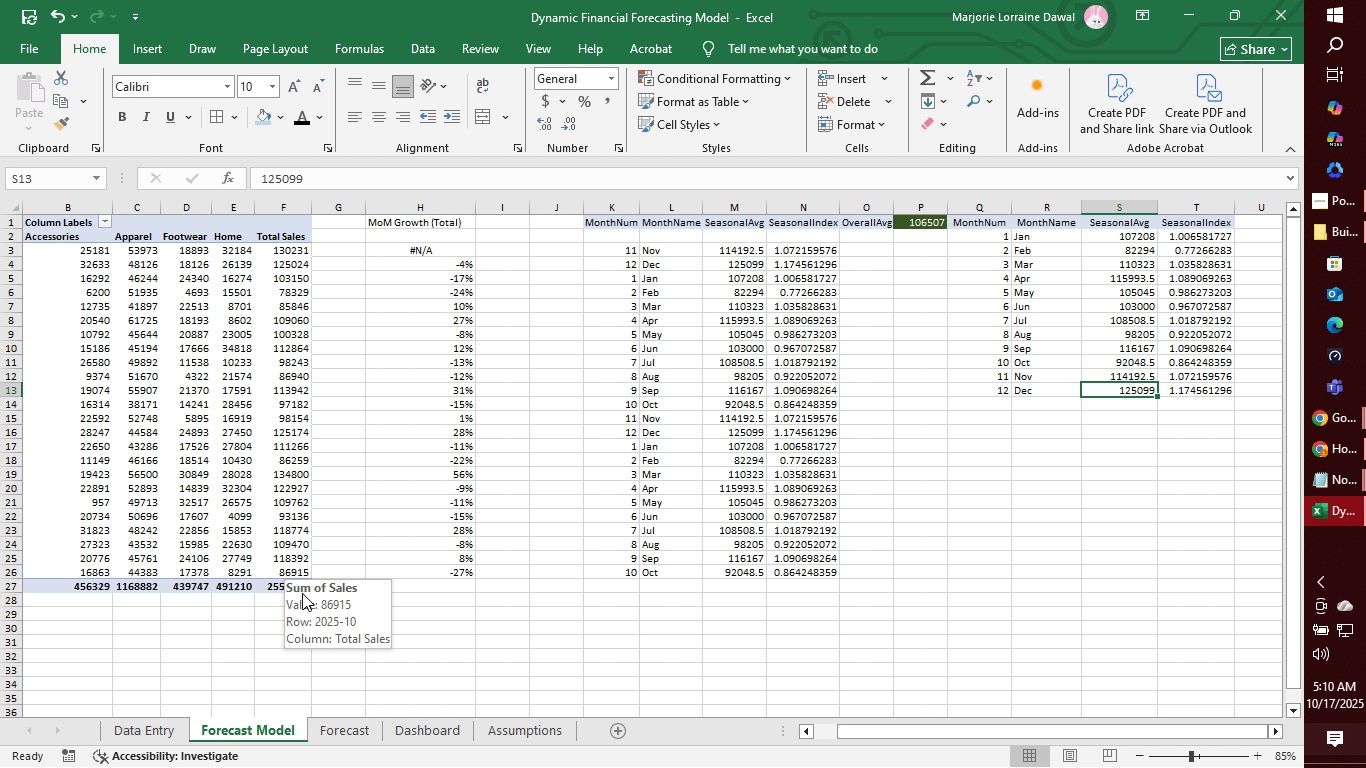 
left_click([357, 742])
 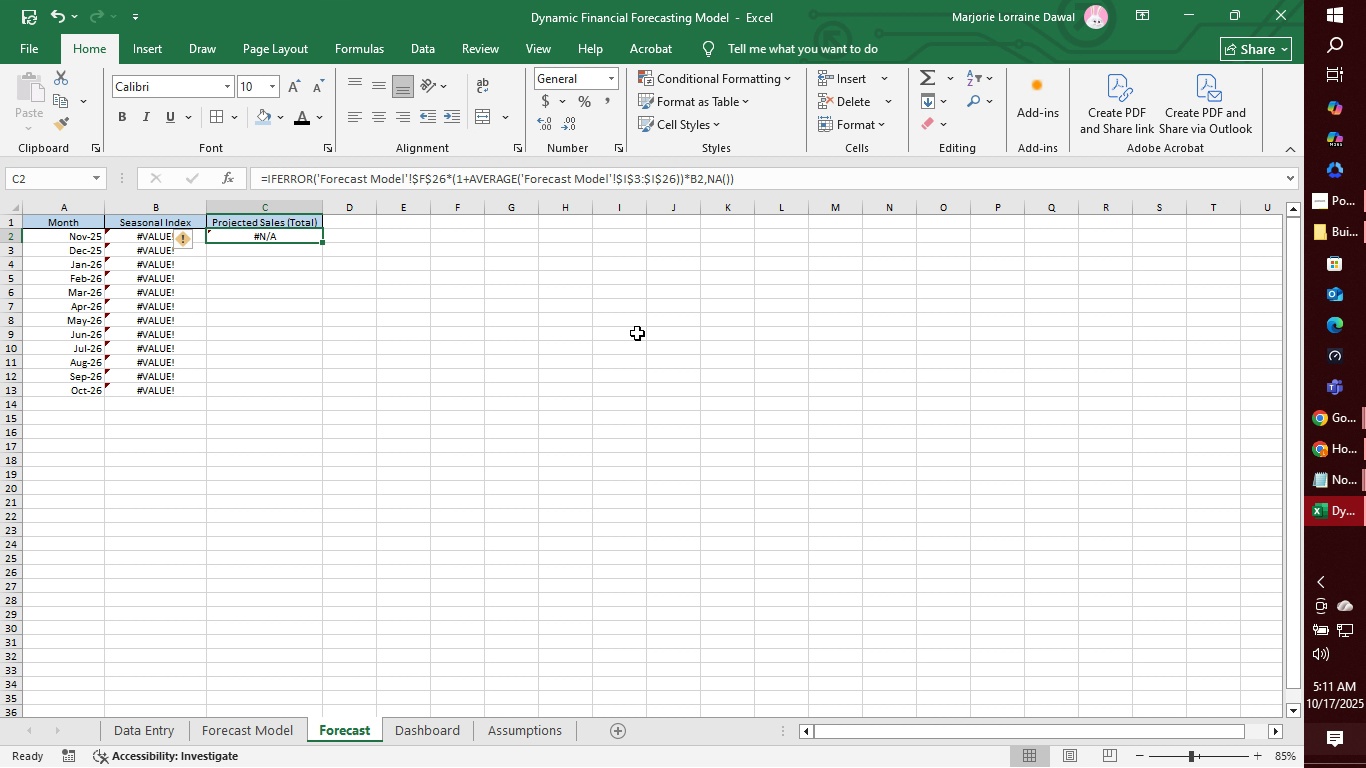 
wait(35.62)
 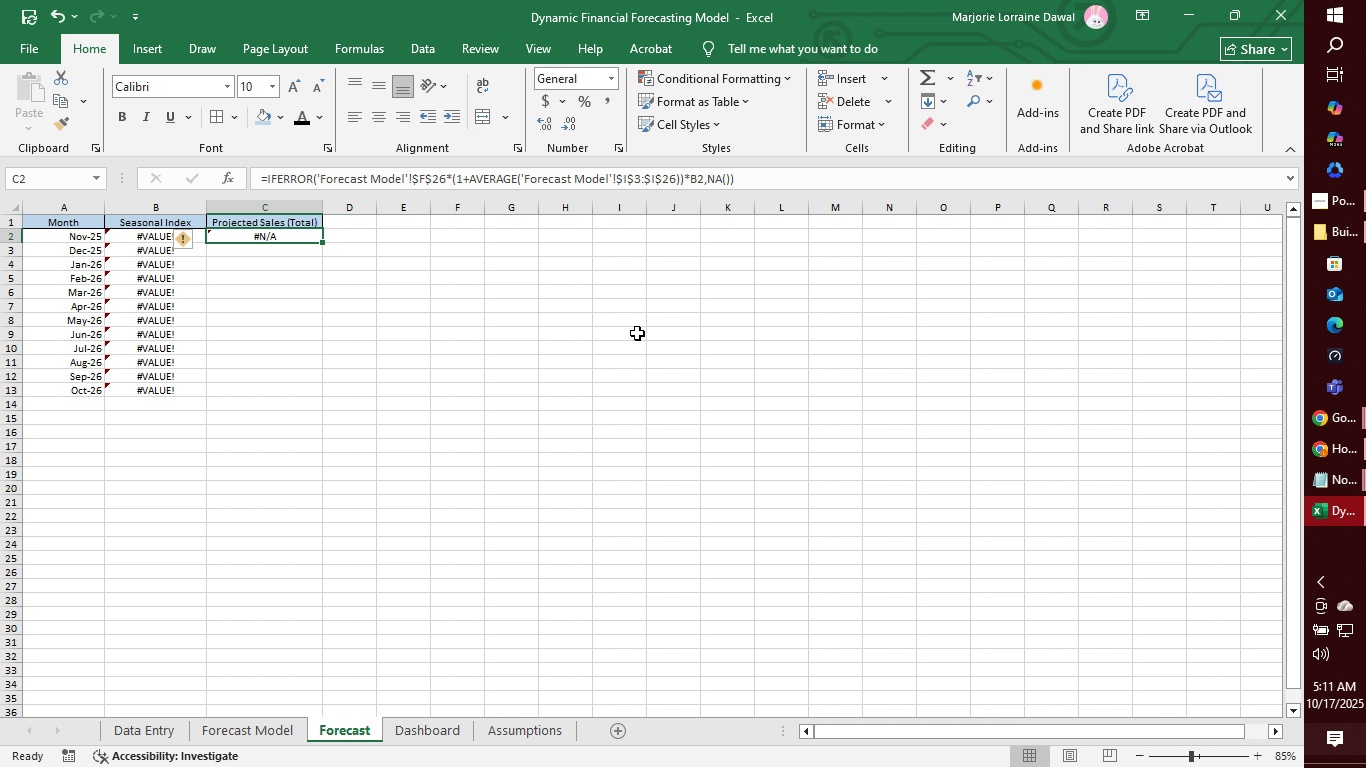 
left_click([291, 729])
 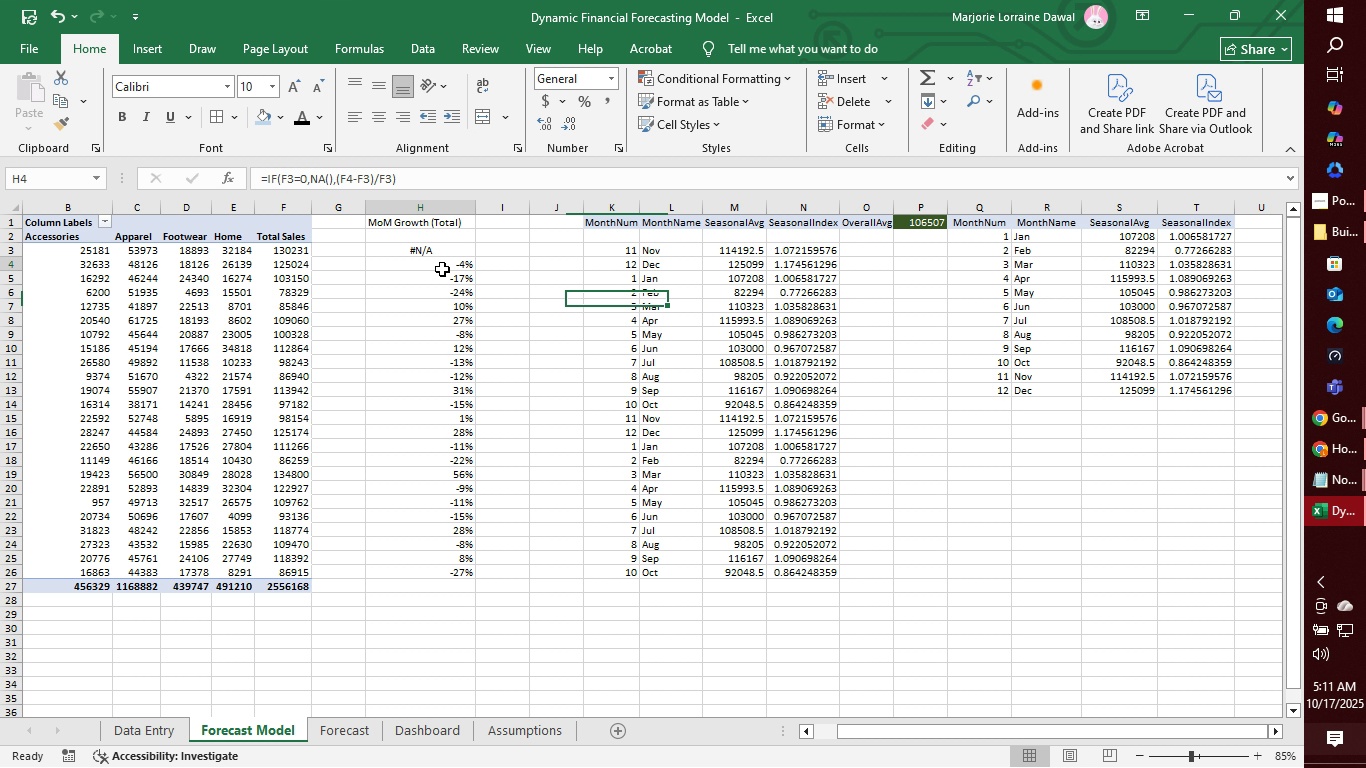 
left_click([442, 269])
 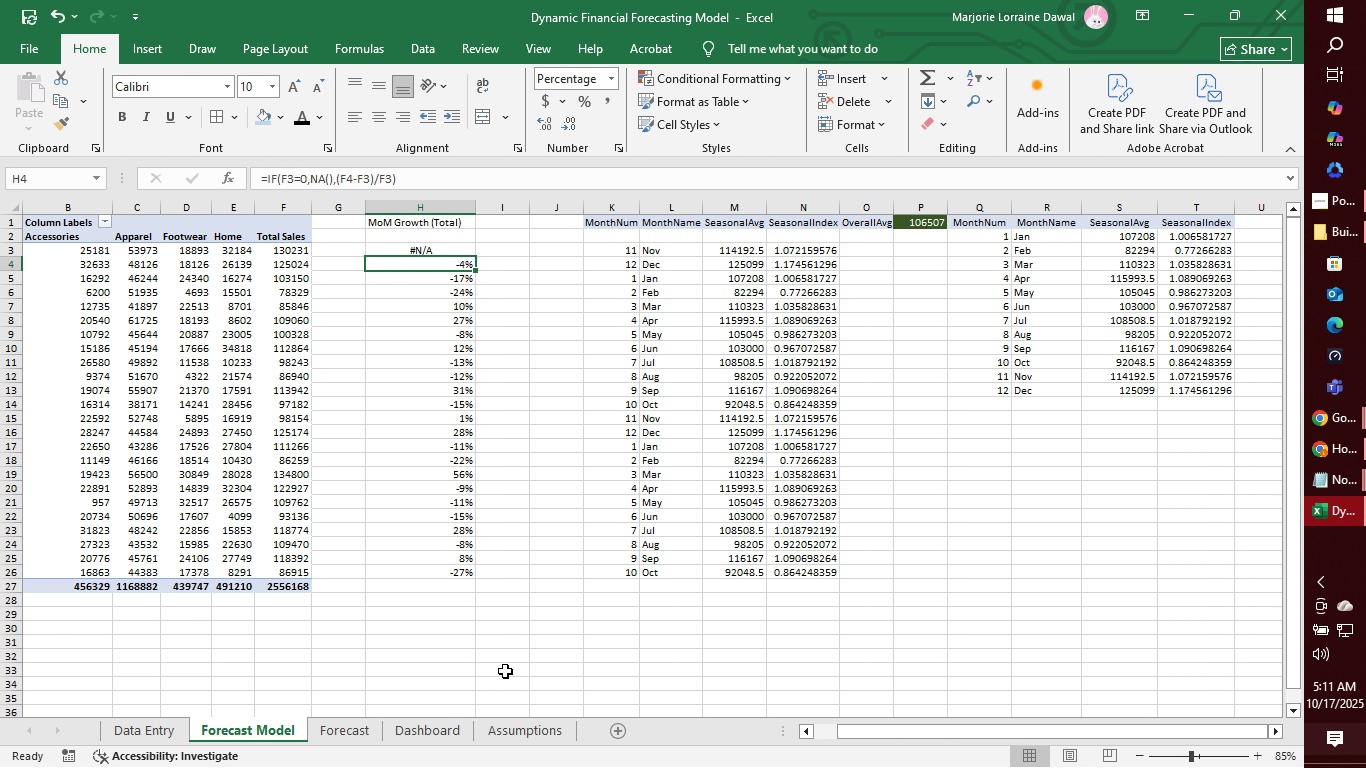 
wait(5.06)
 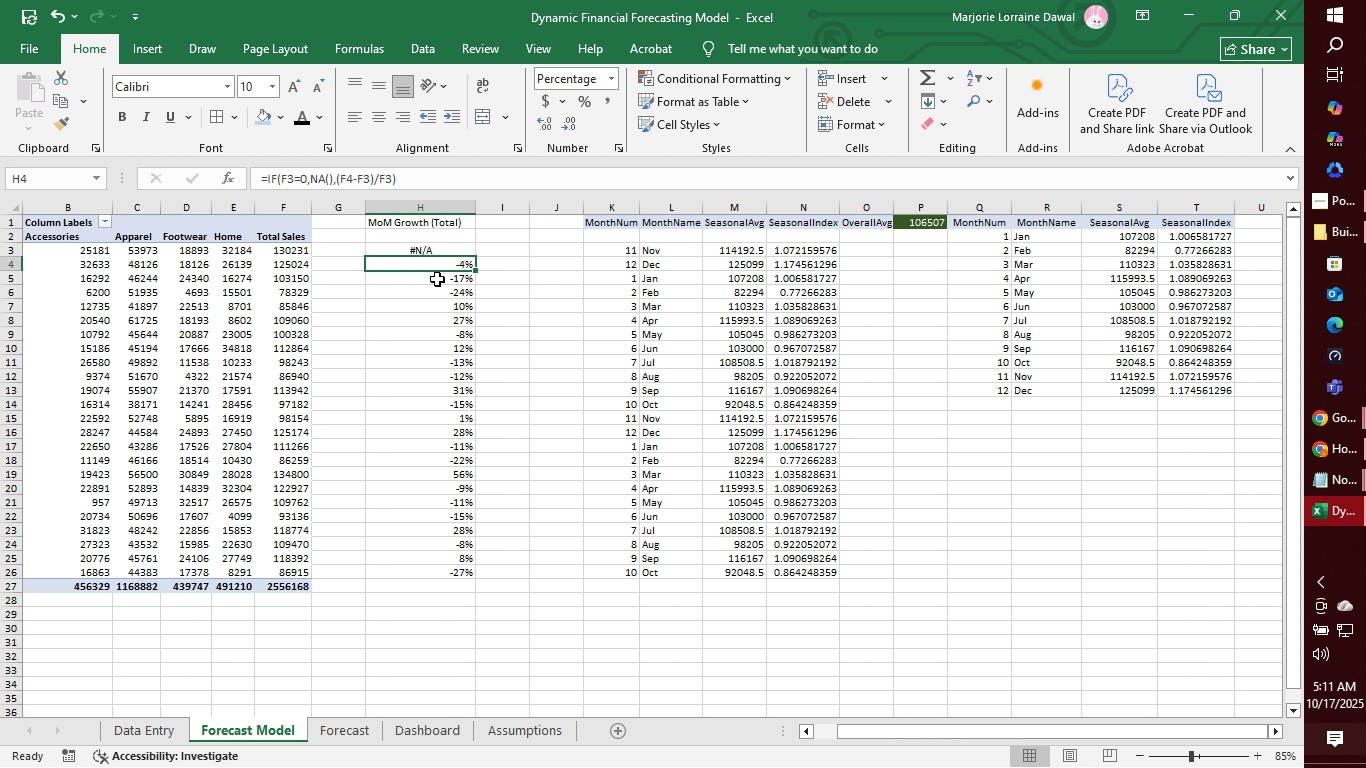 
left_click([354, 739])
 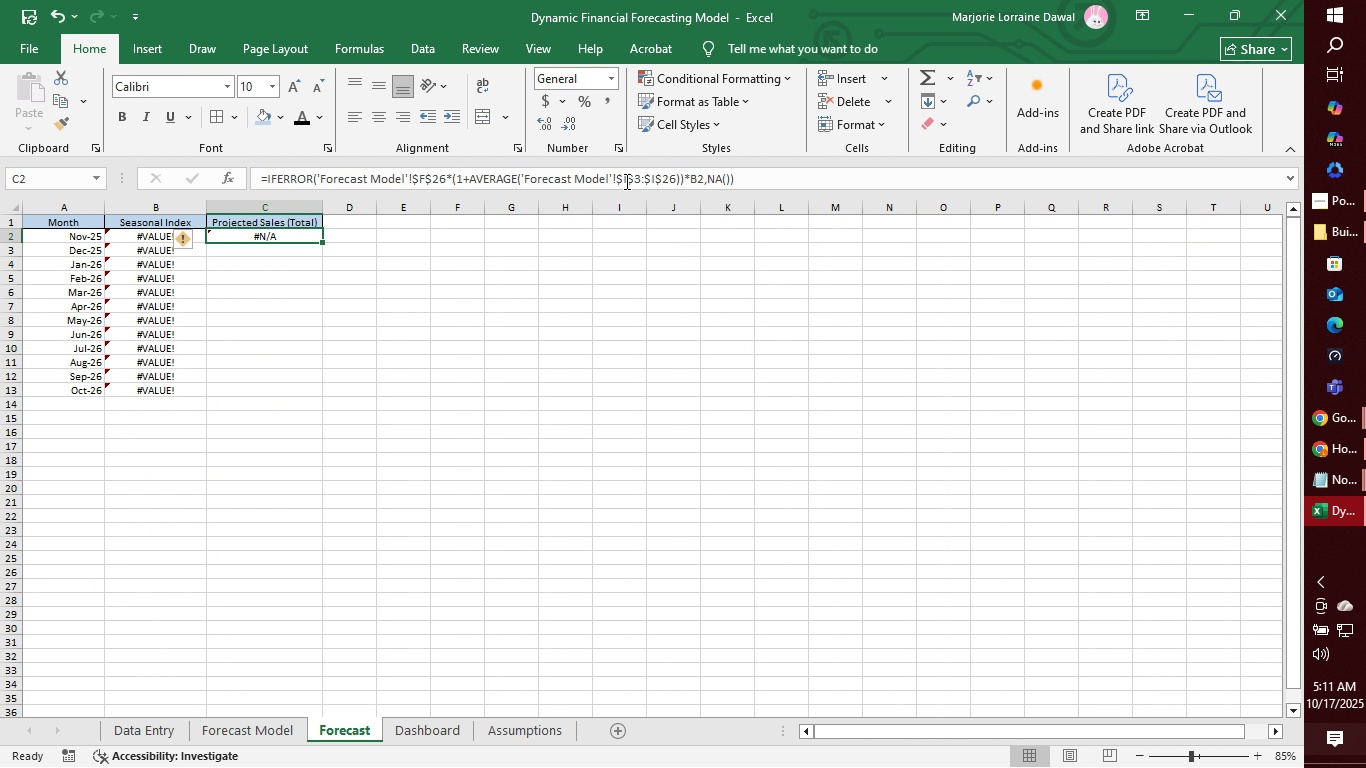 
left_click([632, 178])
 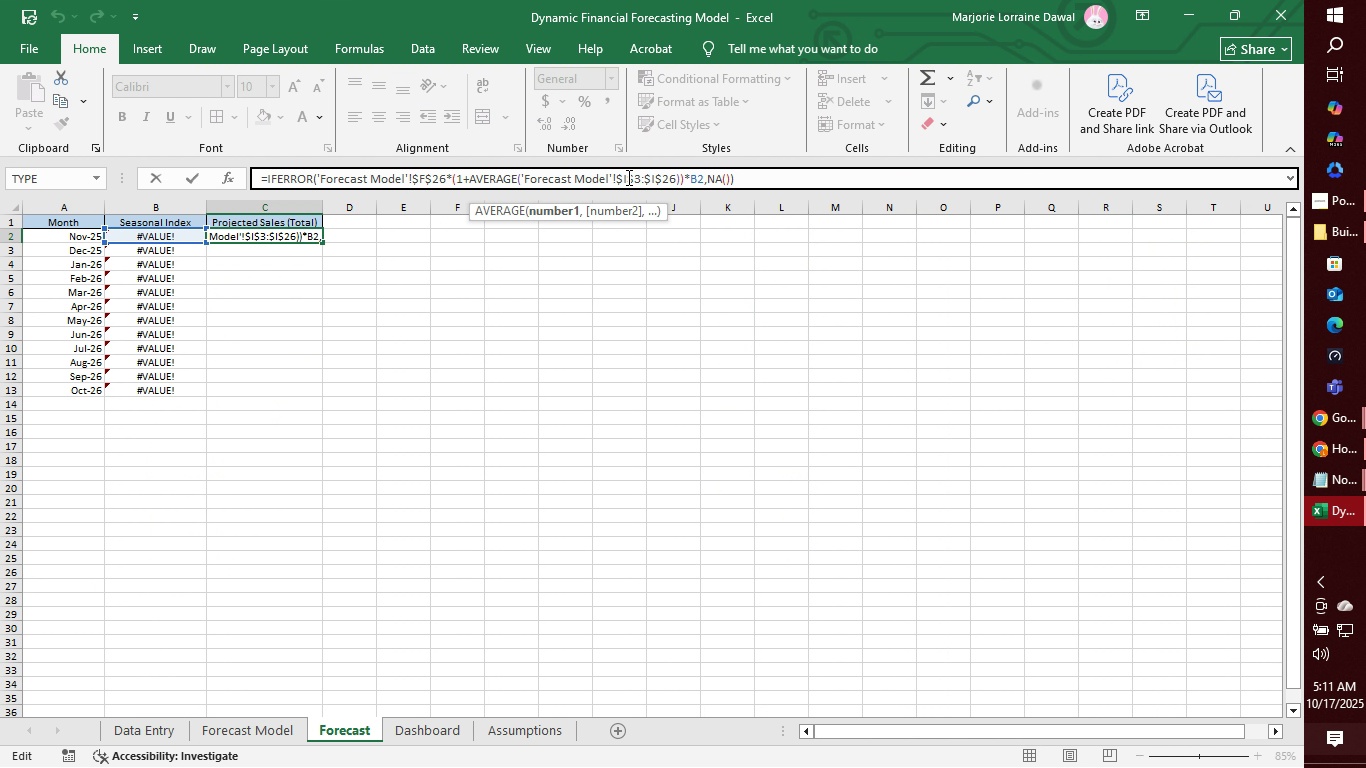 
left_click([627, 177])
 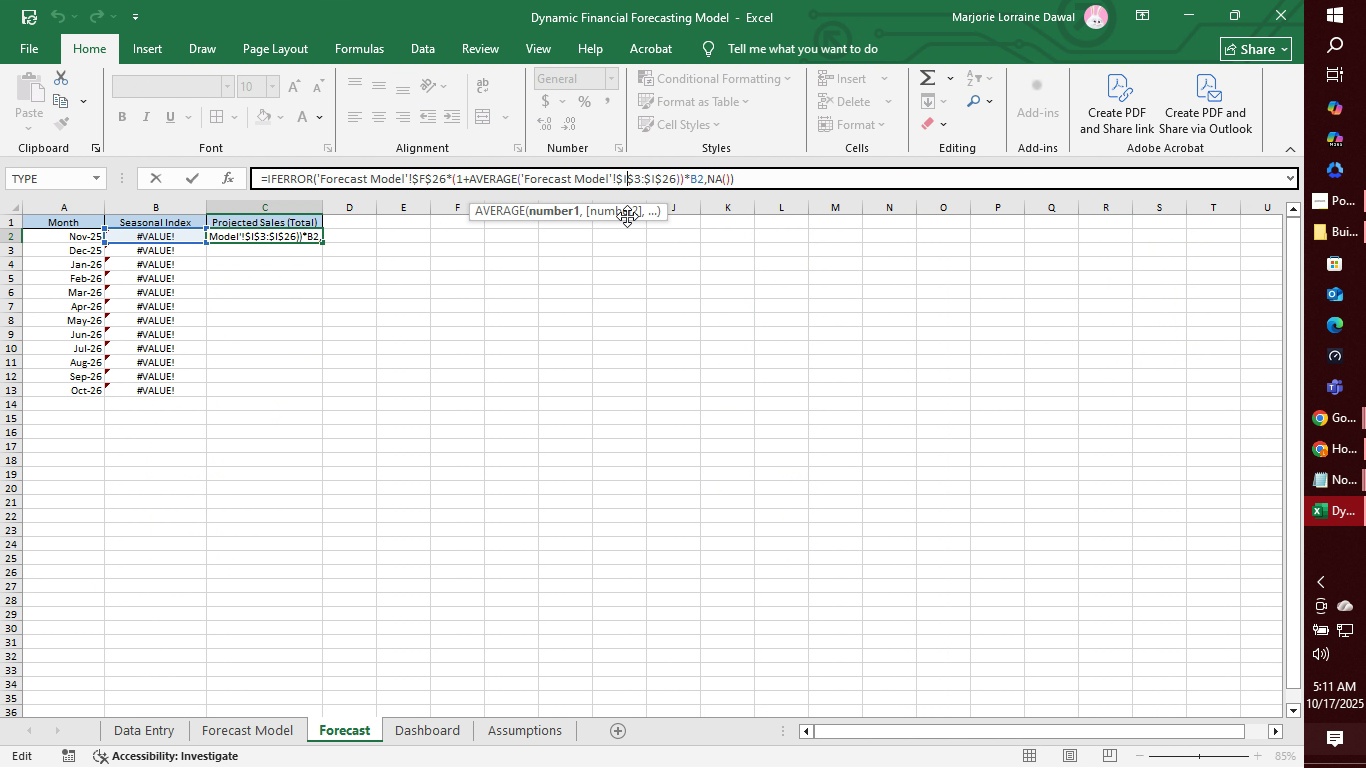 
key(Backspace)
 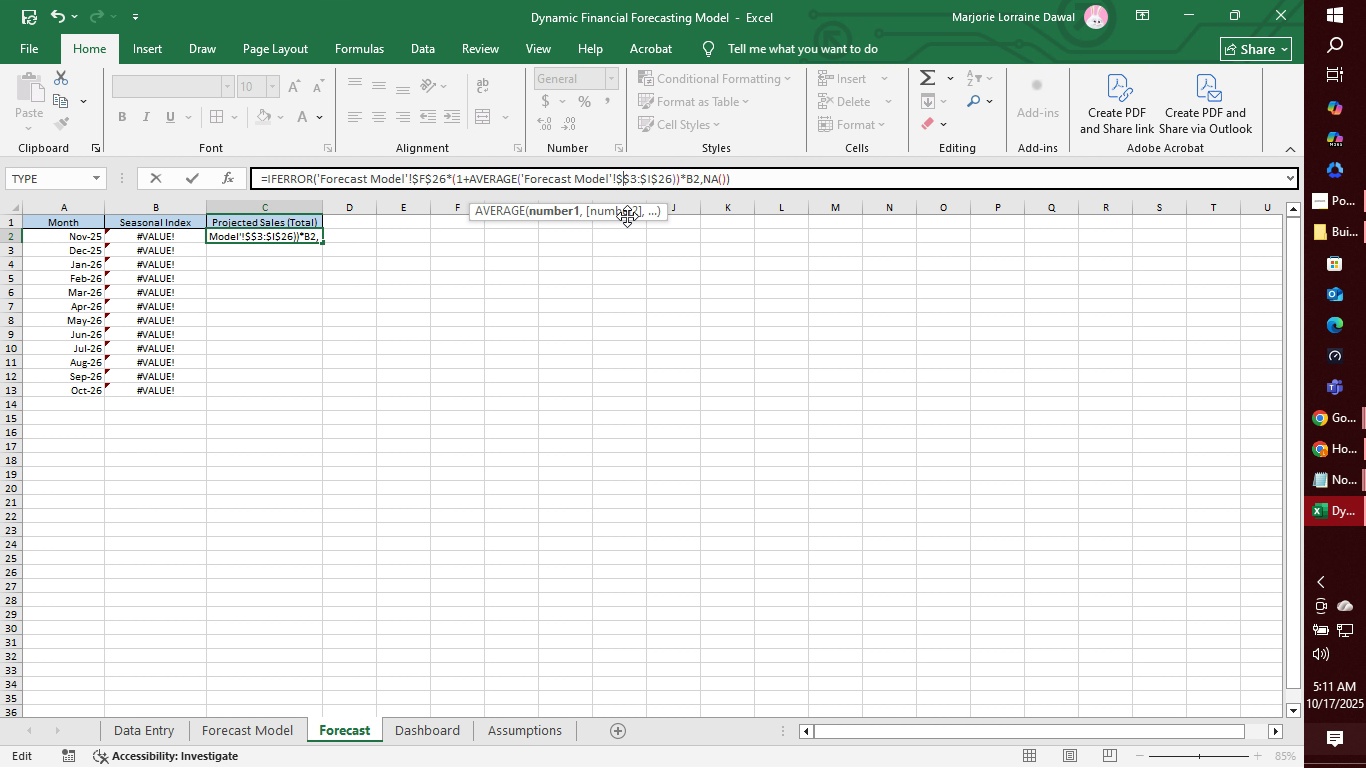 
key(H)
 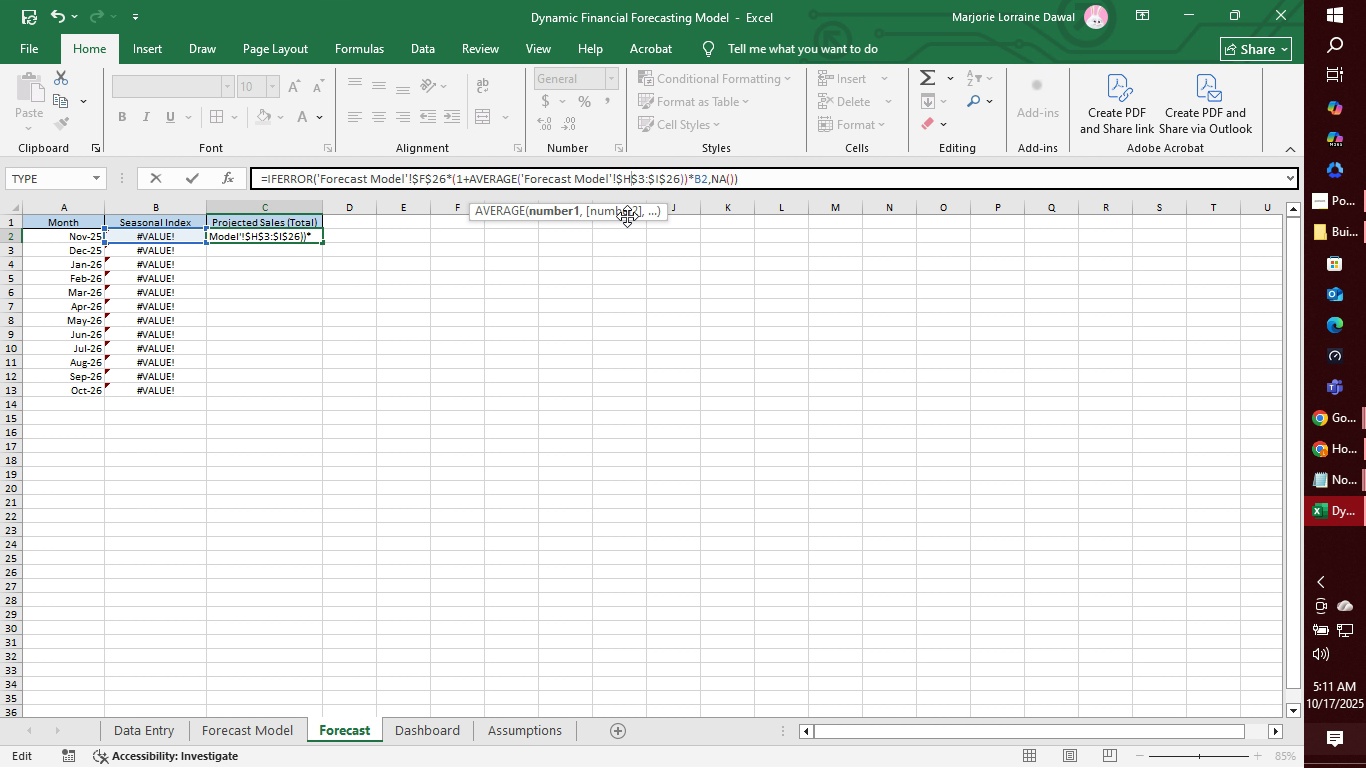 
key(Shift+ShiftRight)
 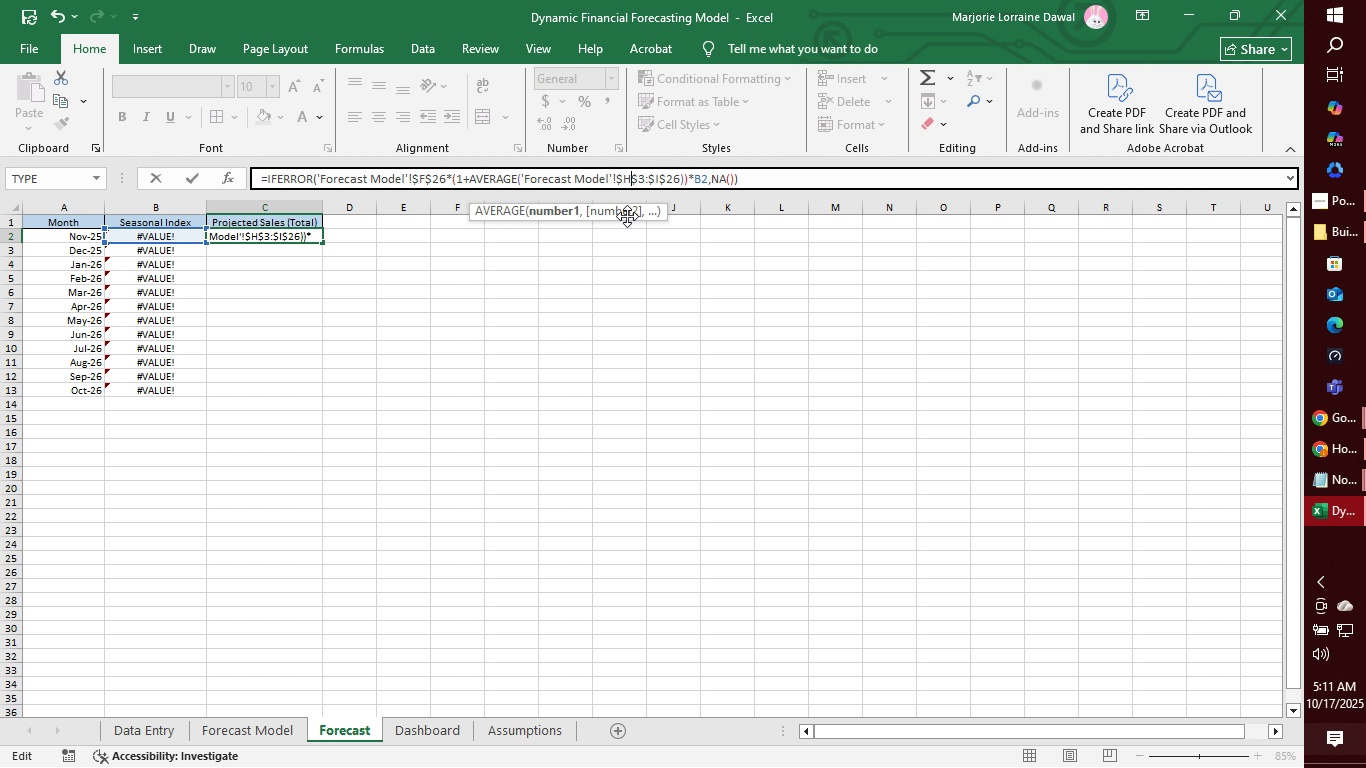 
key(Shift+ShiftRight)
 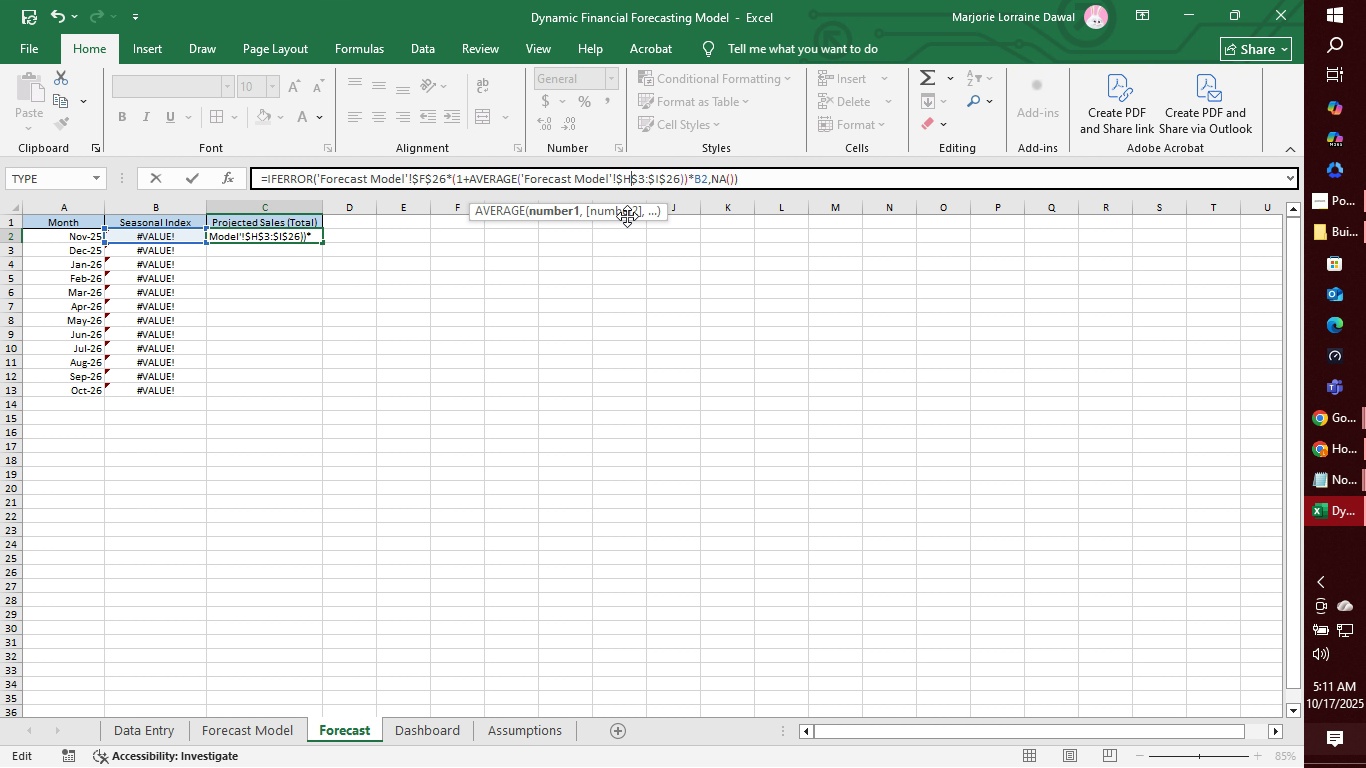 
key(Shift+ShiftRight)
 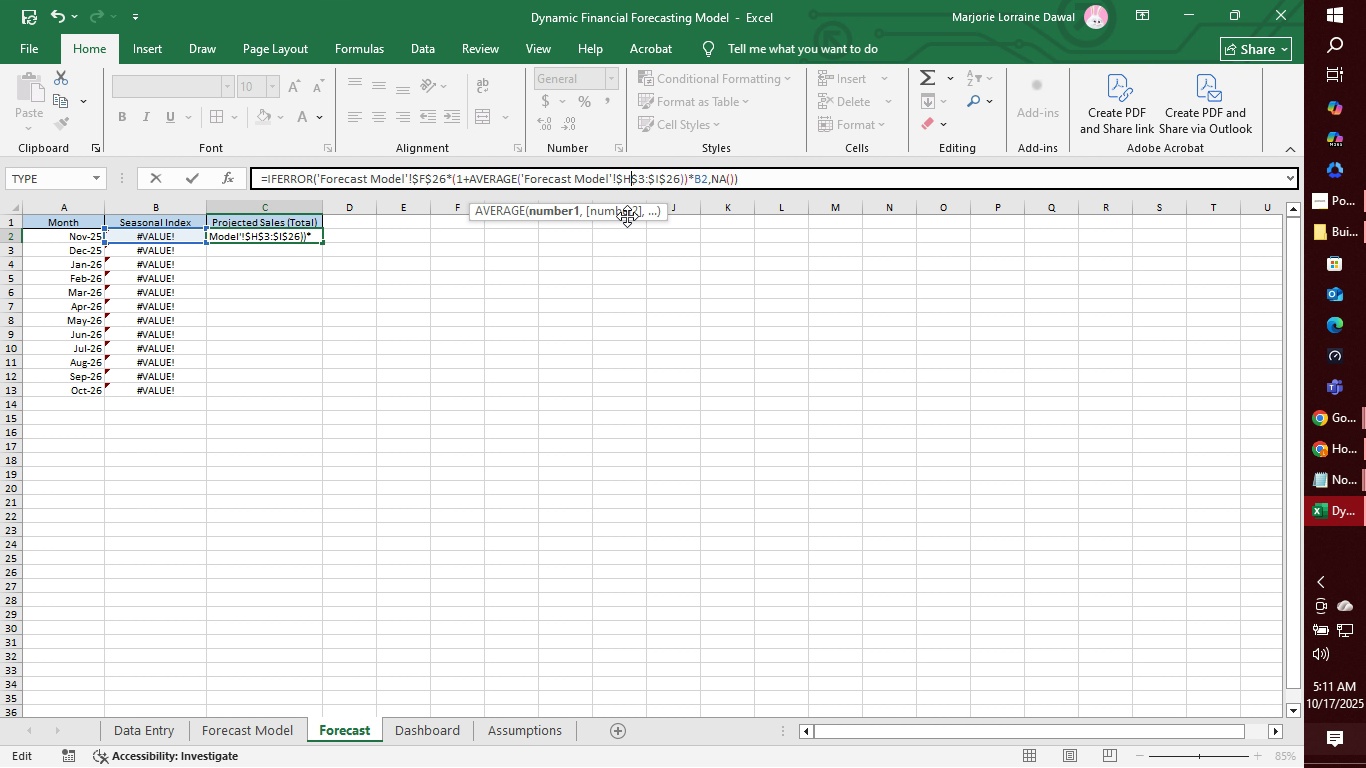 
key(ArrowRight)
 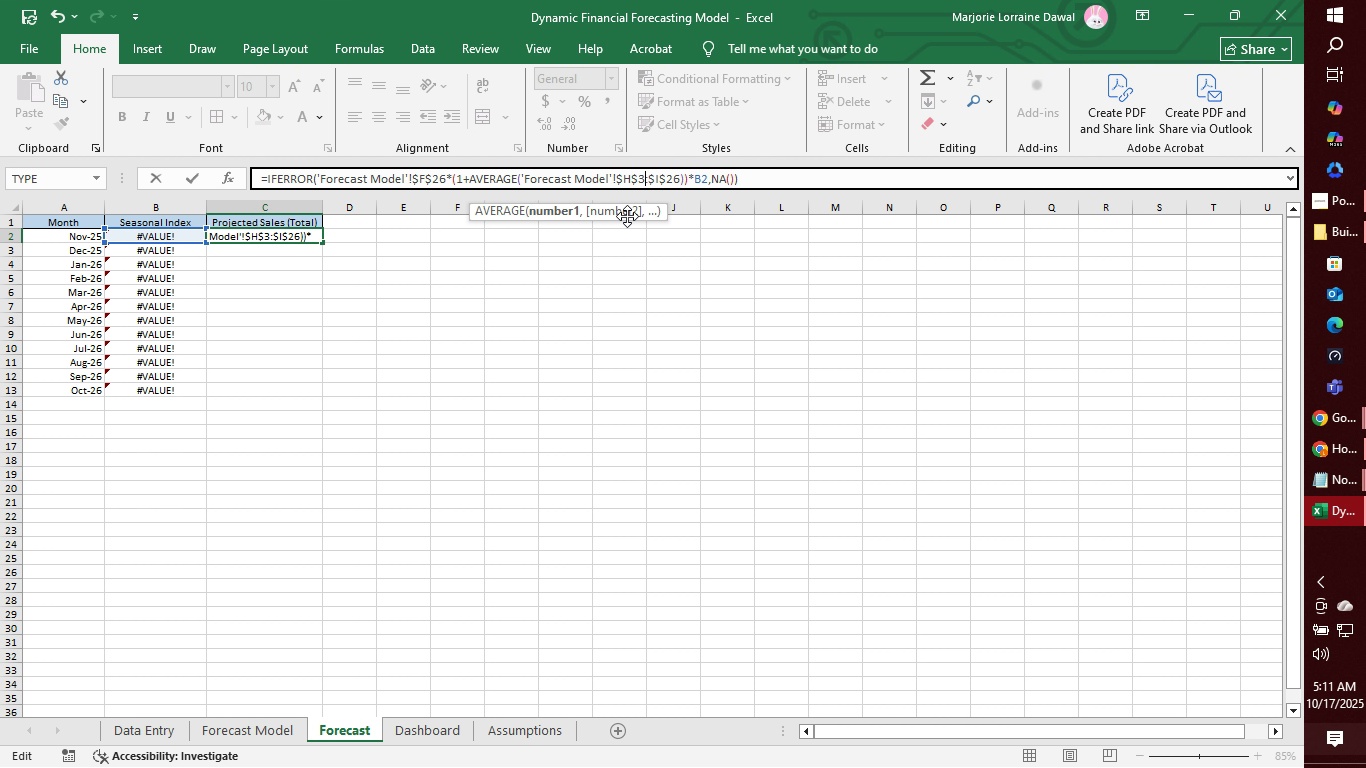 
key(ArrowRight)
 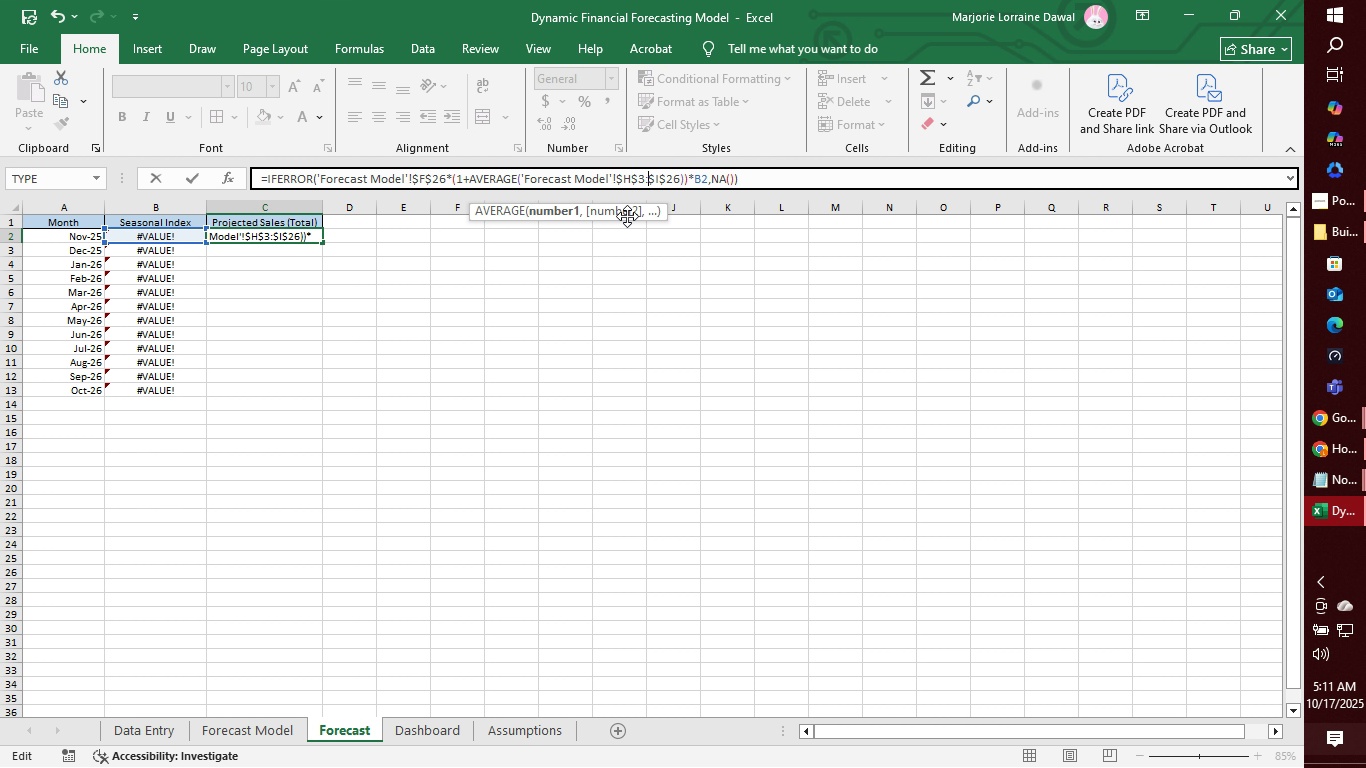 
key(ArrowRight)
 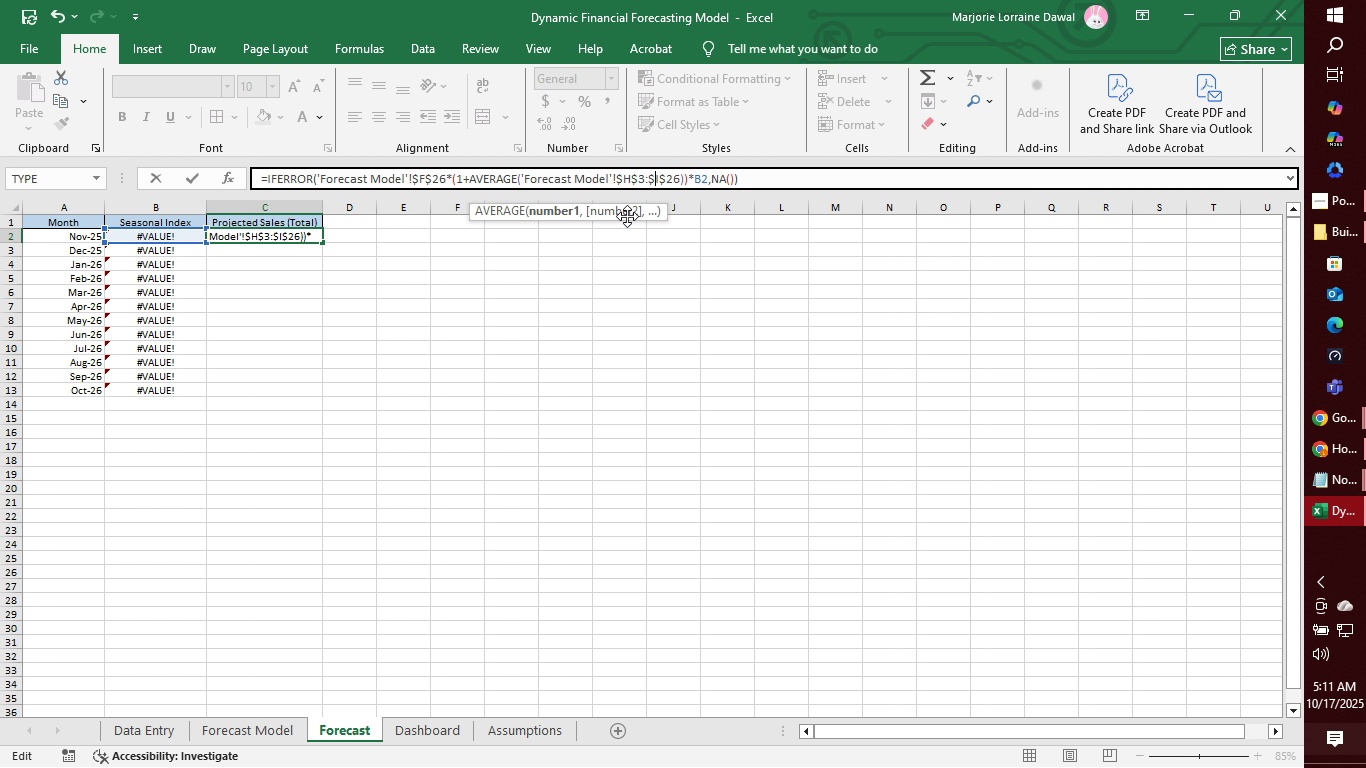 
key(ArrowRight)
 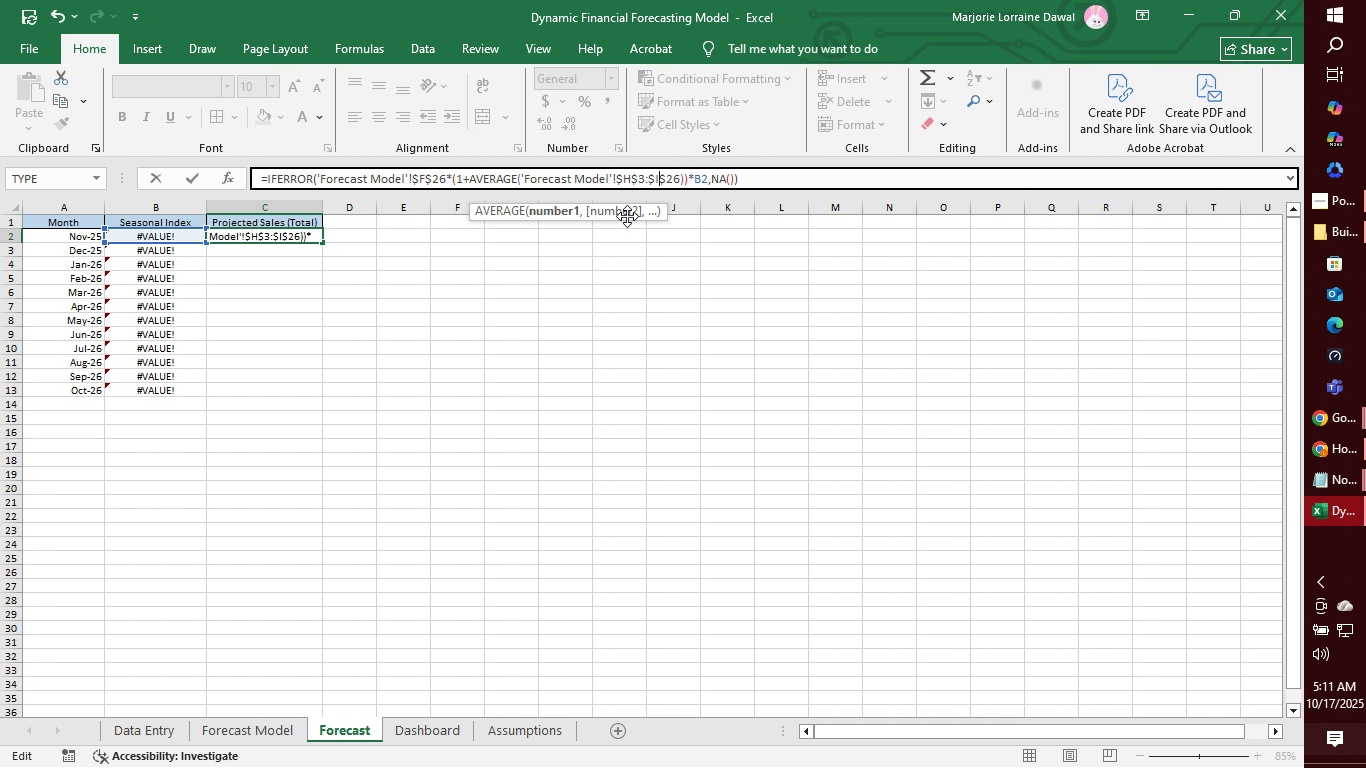 
key(ArrowRight)
 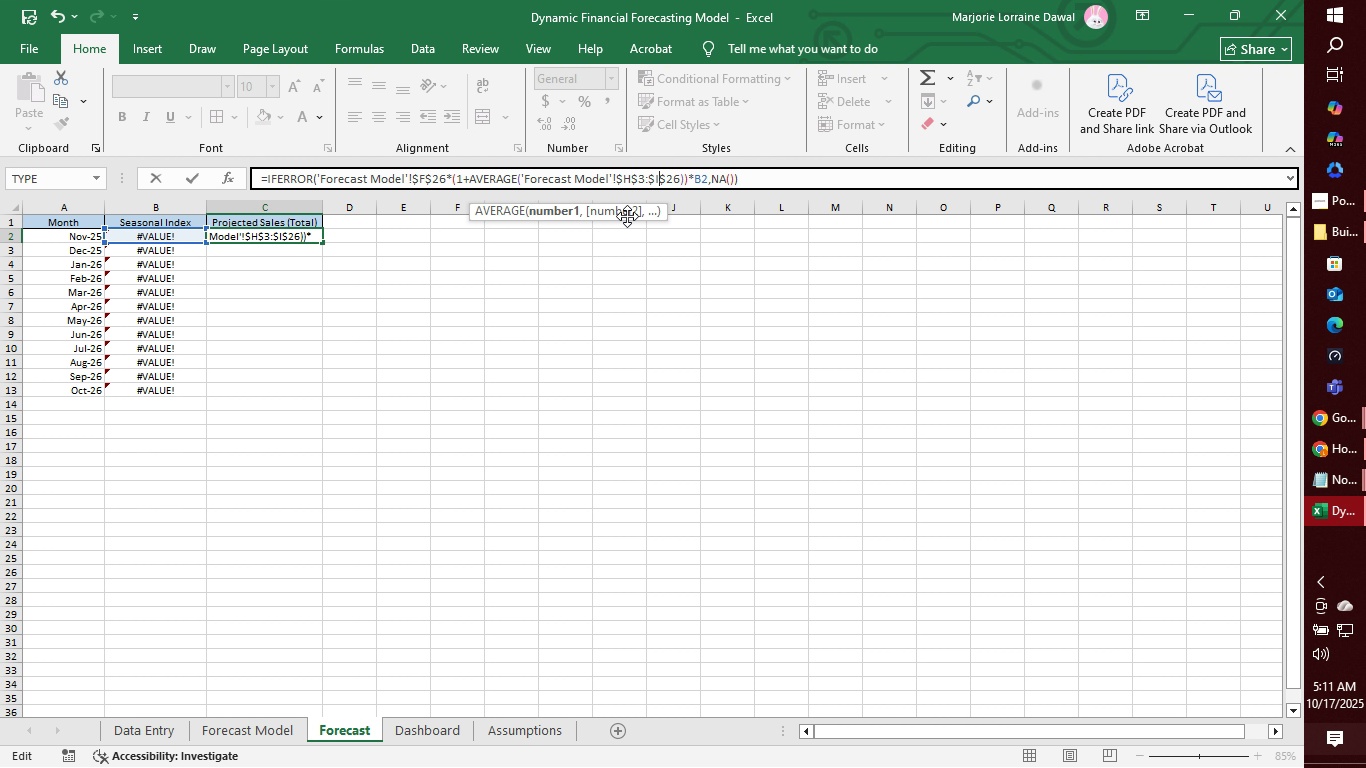 
key(Backspace)
 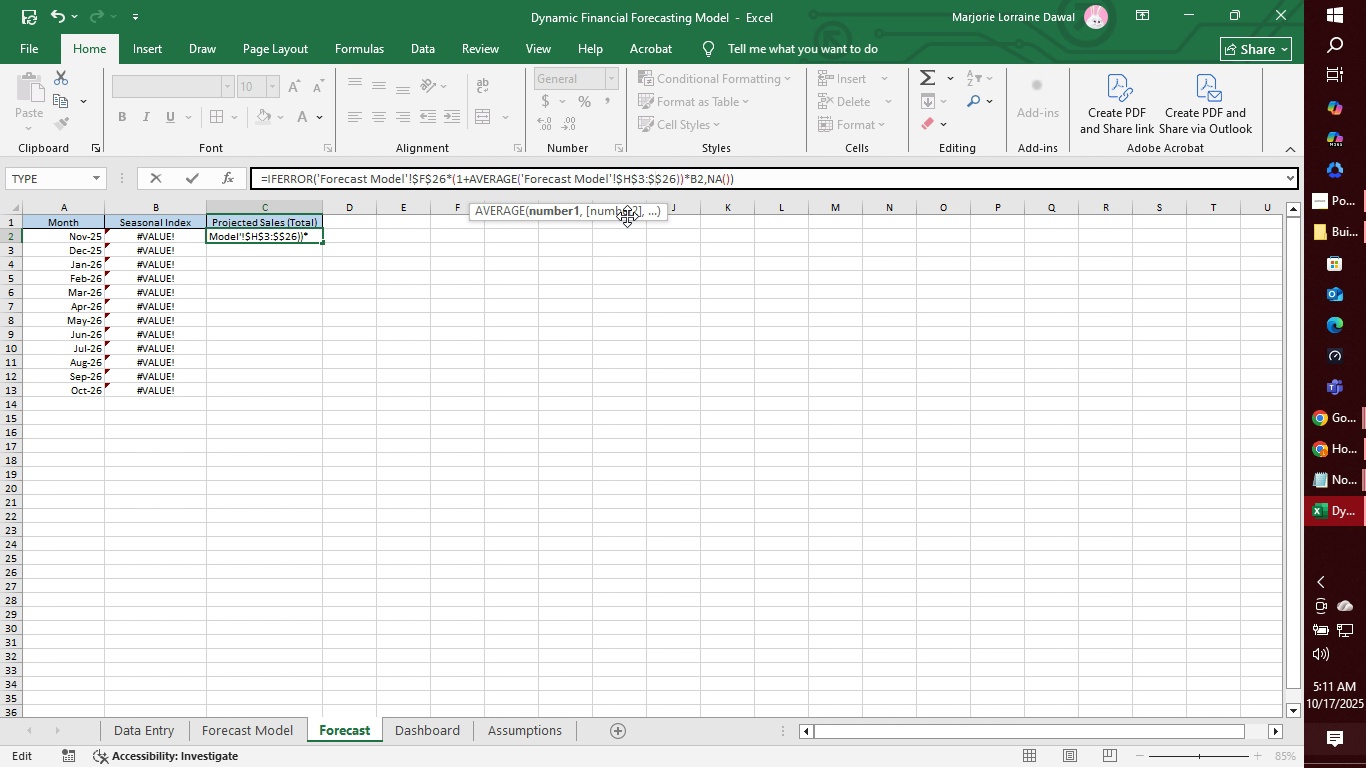 
key(H)
 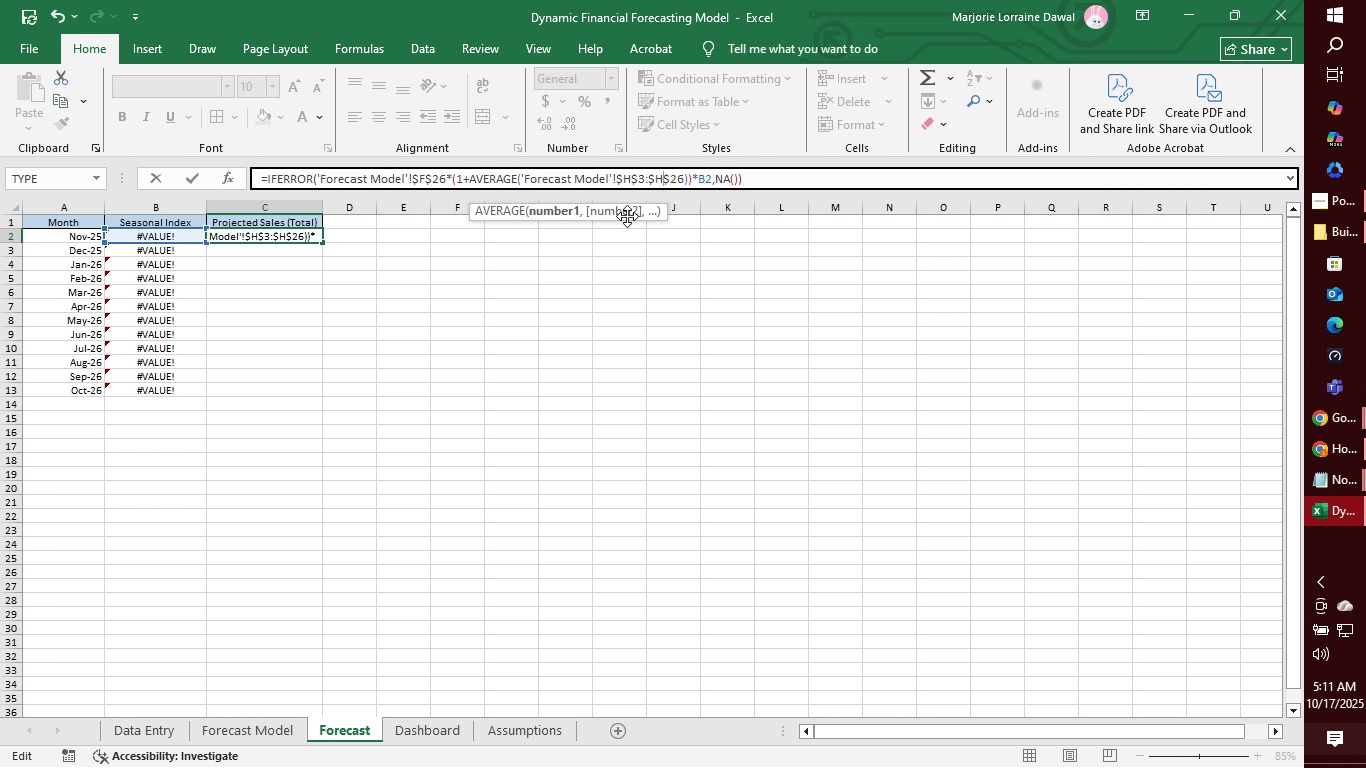 
key(Enter)
 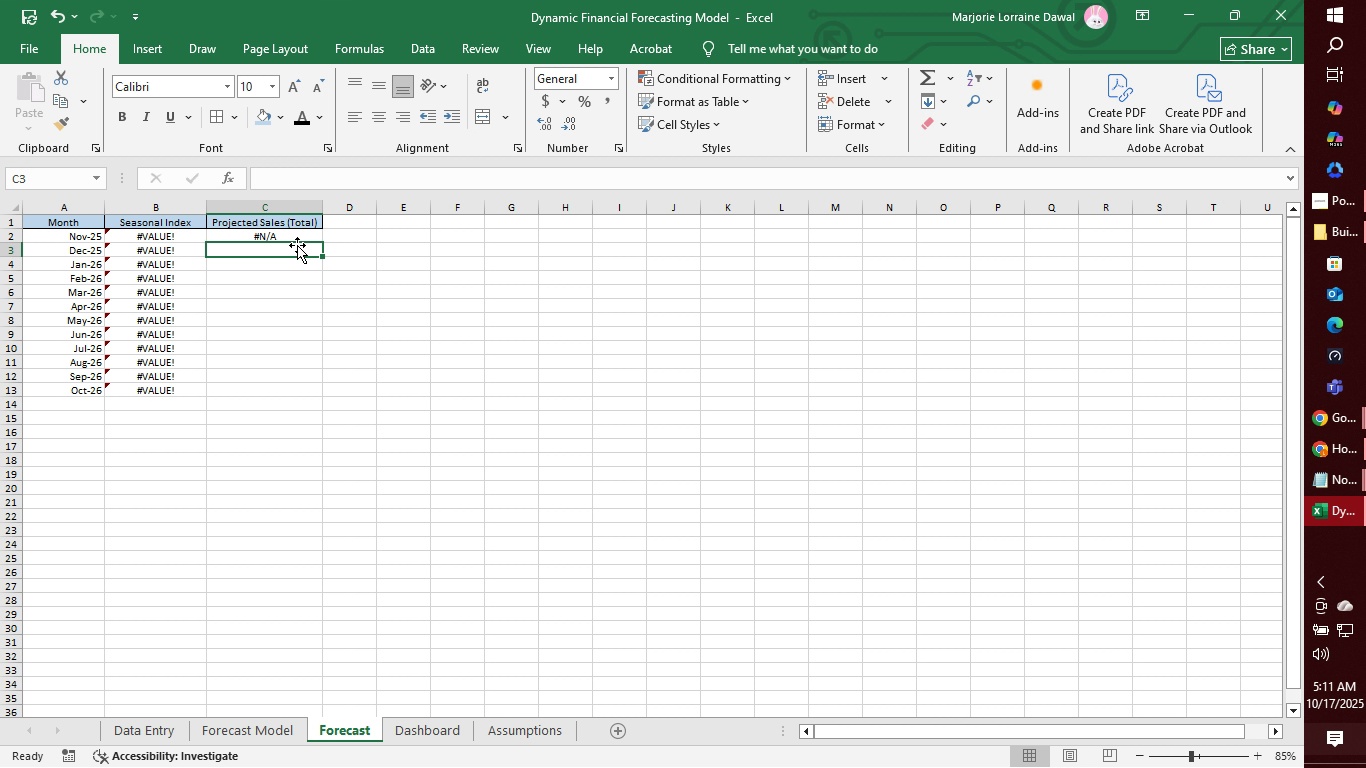 
left_click([297, 237])
 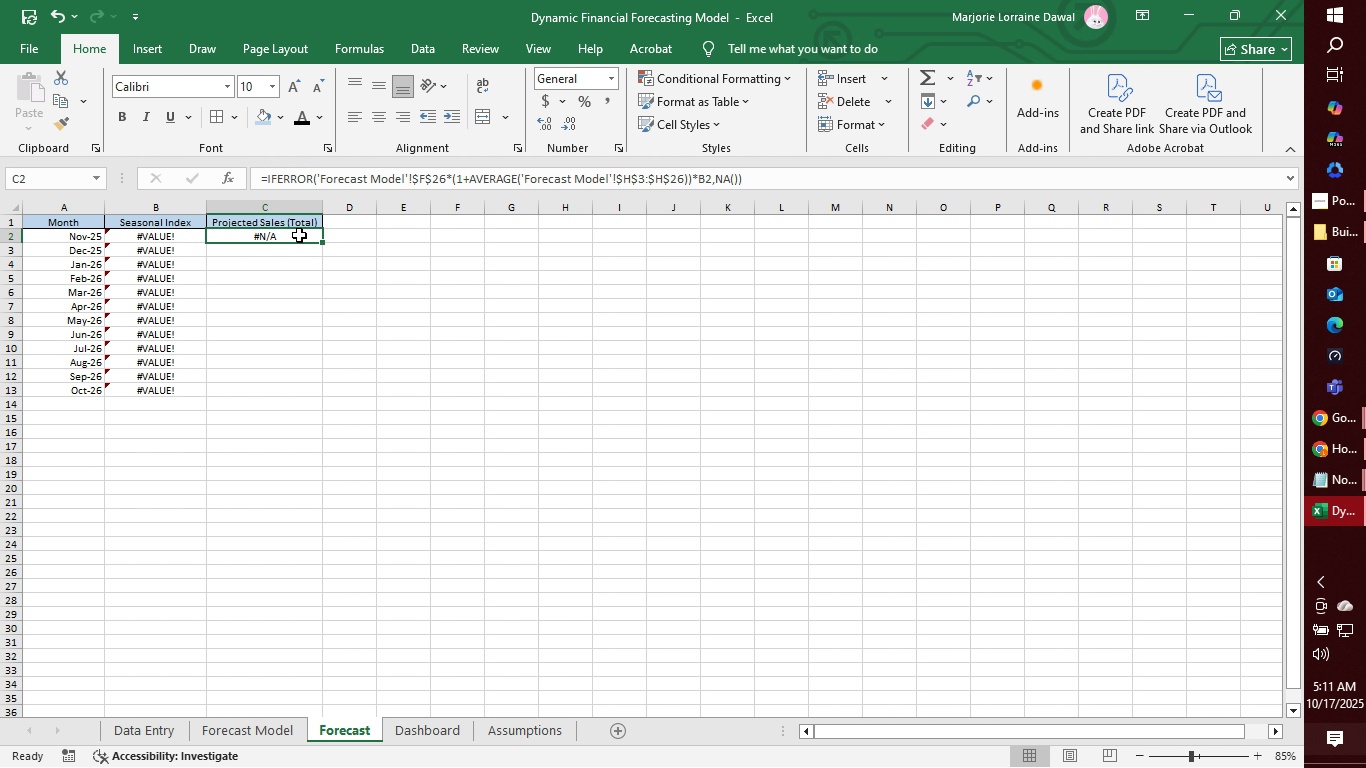 
left_click([260, 735])
 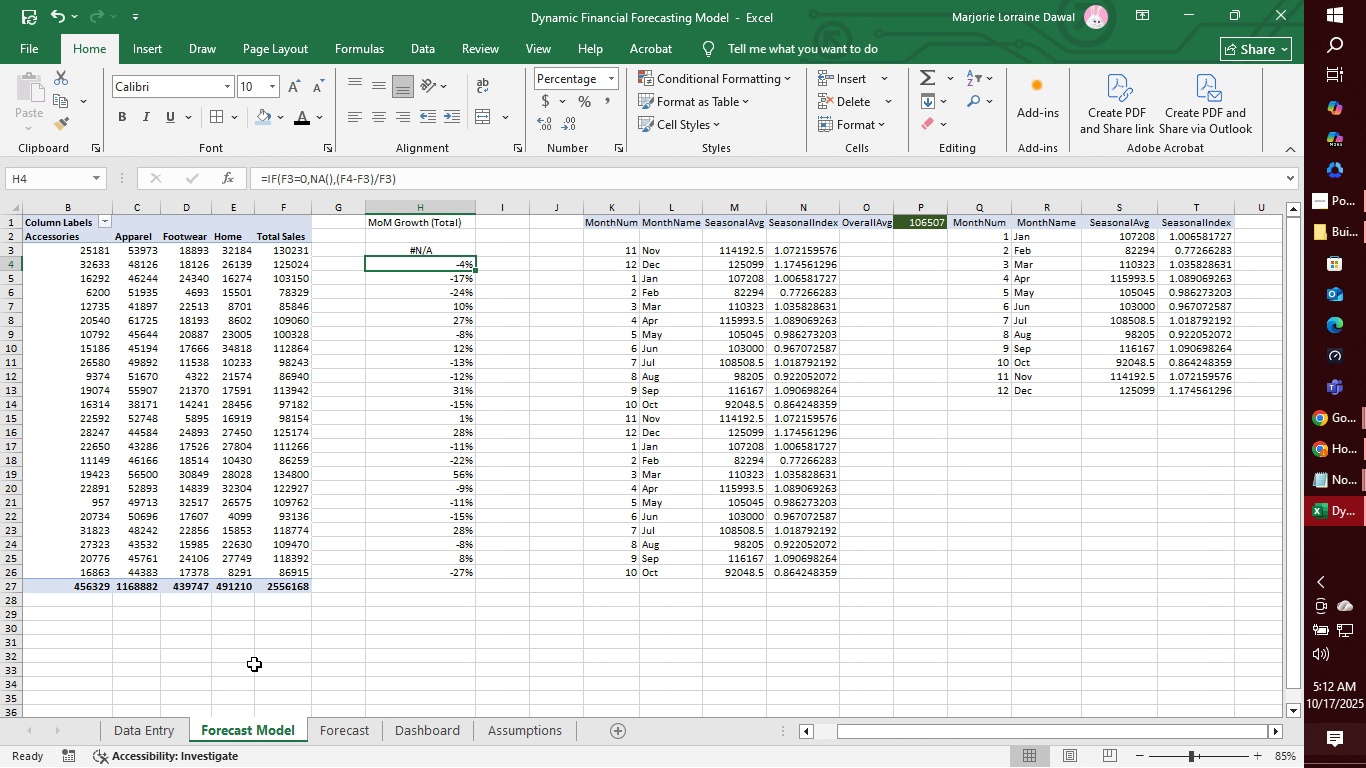 
wait(16.15)
 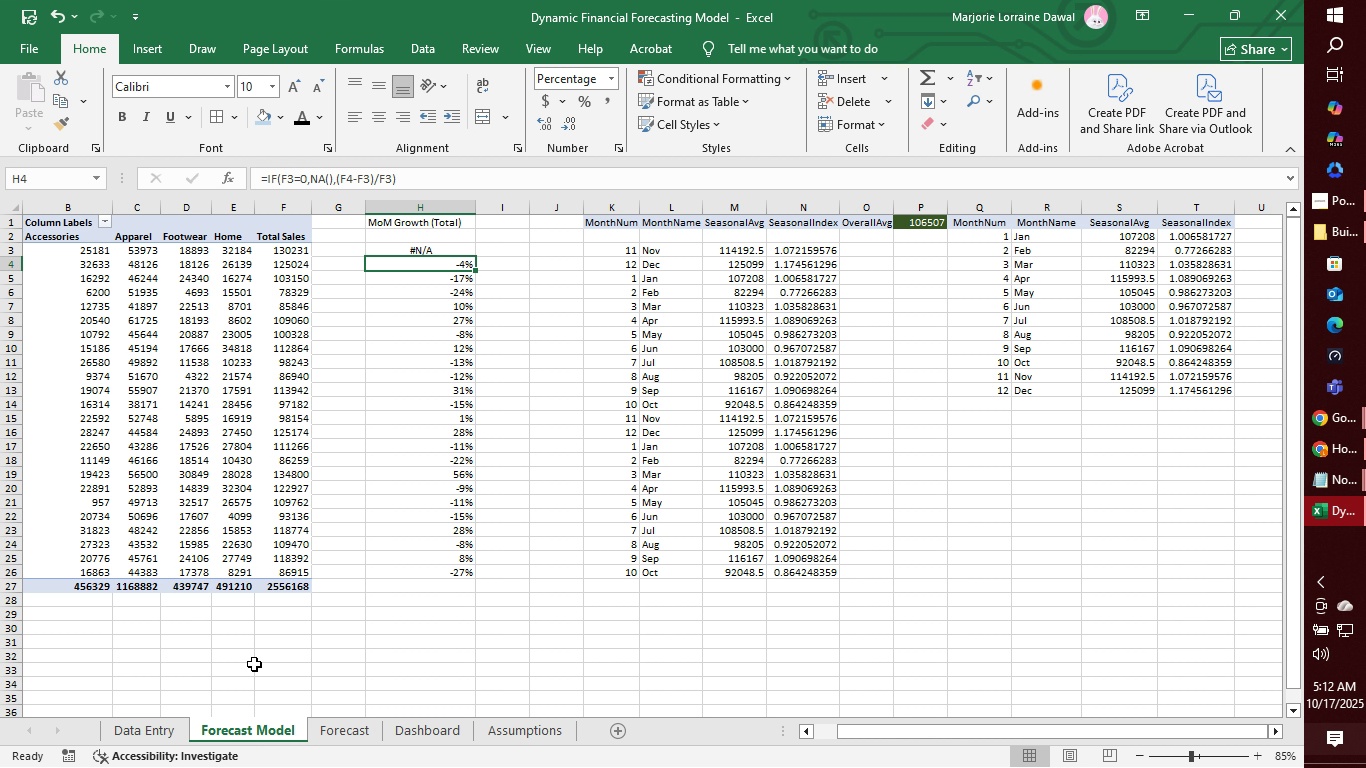 
left_click([286, 238])
 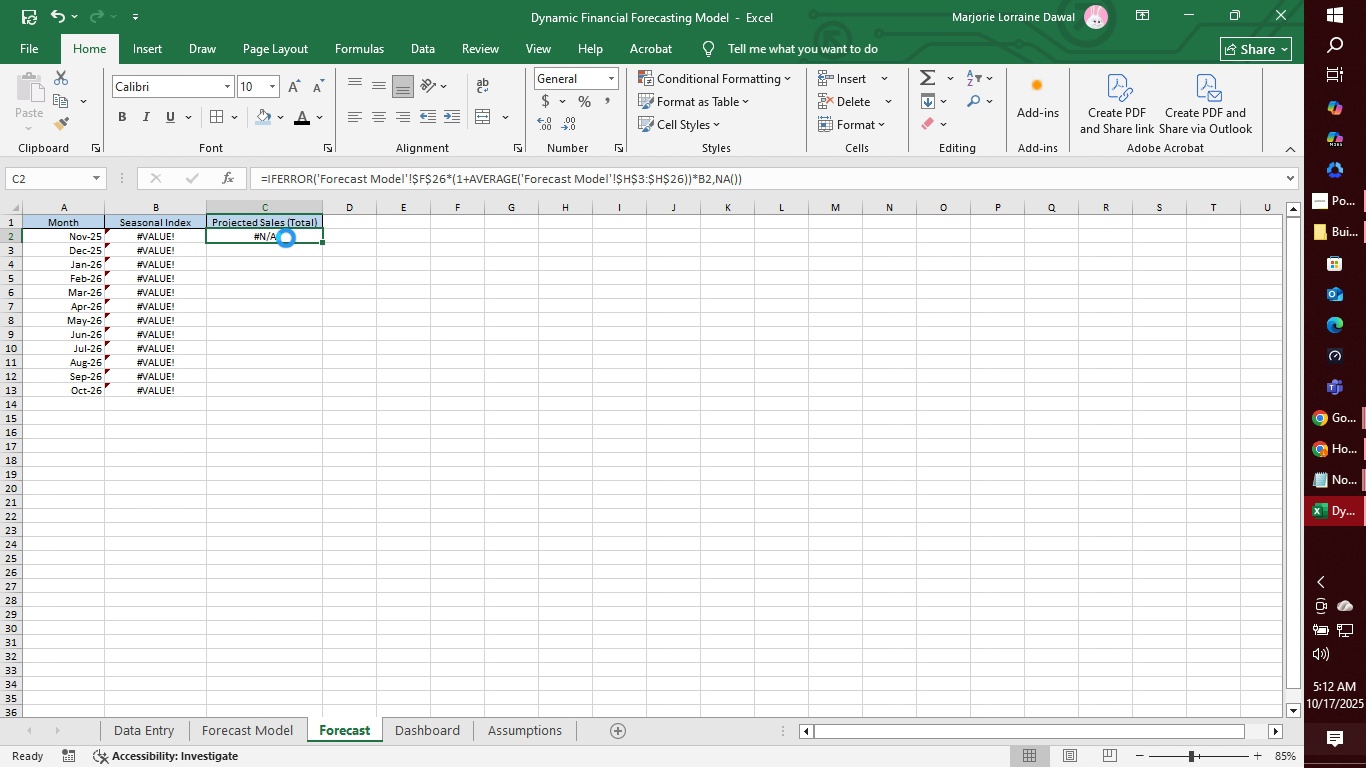 
hold_key(key=ControlLeft, duration=1.5)
 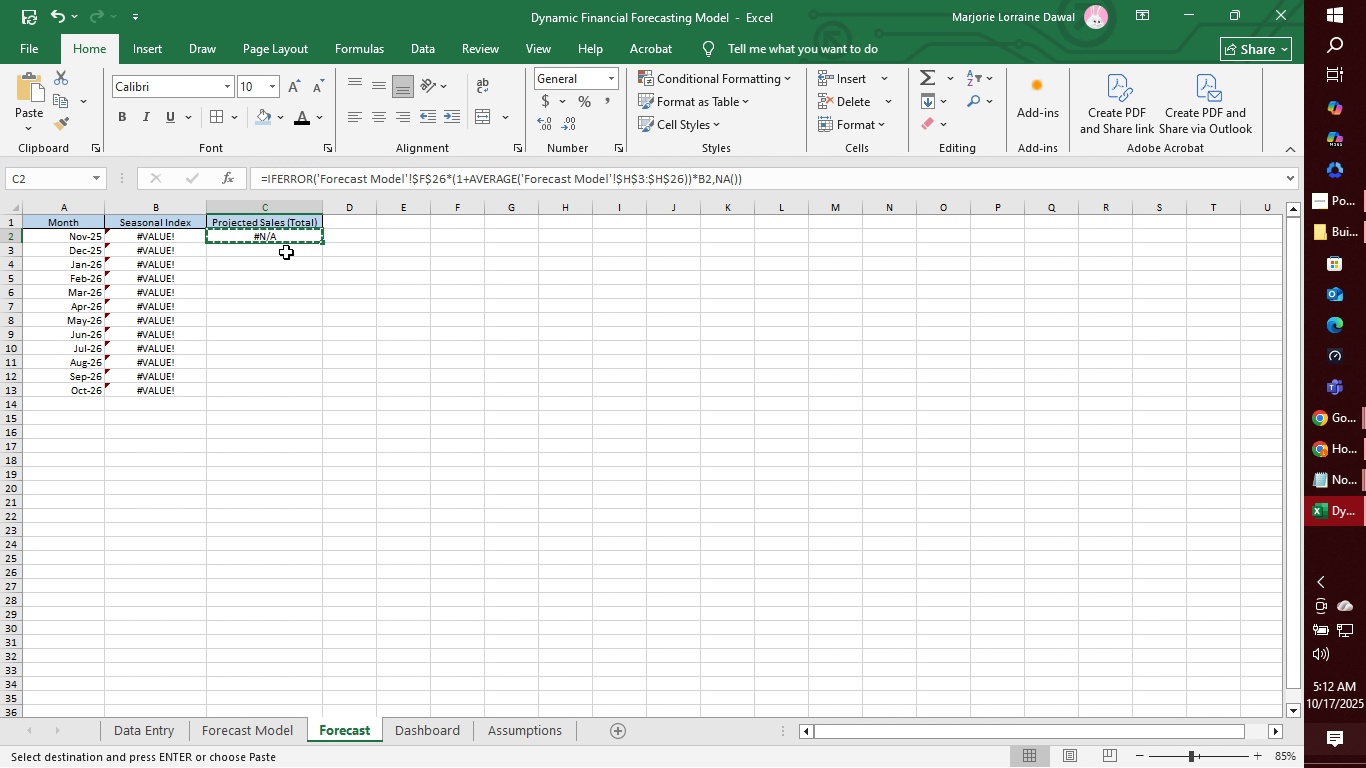 
key(Control+C)
 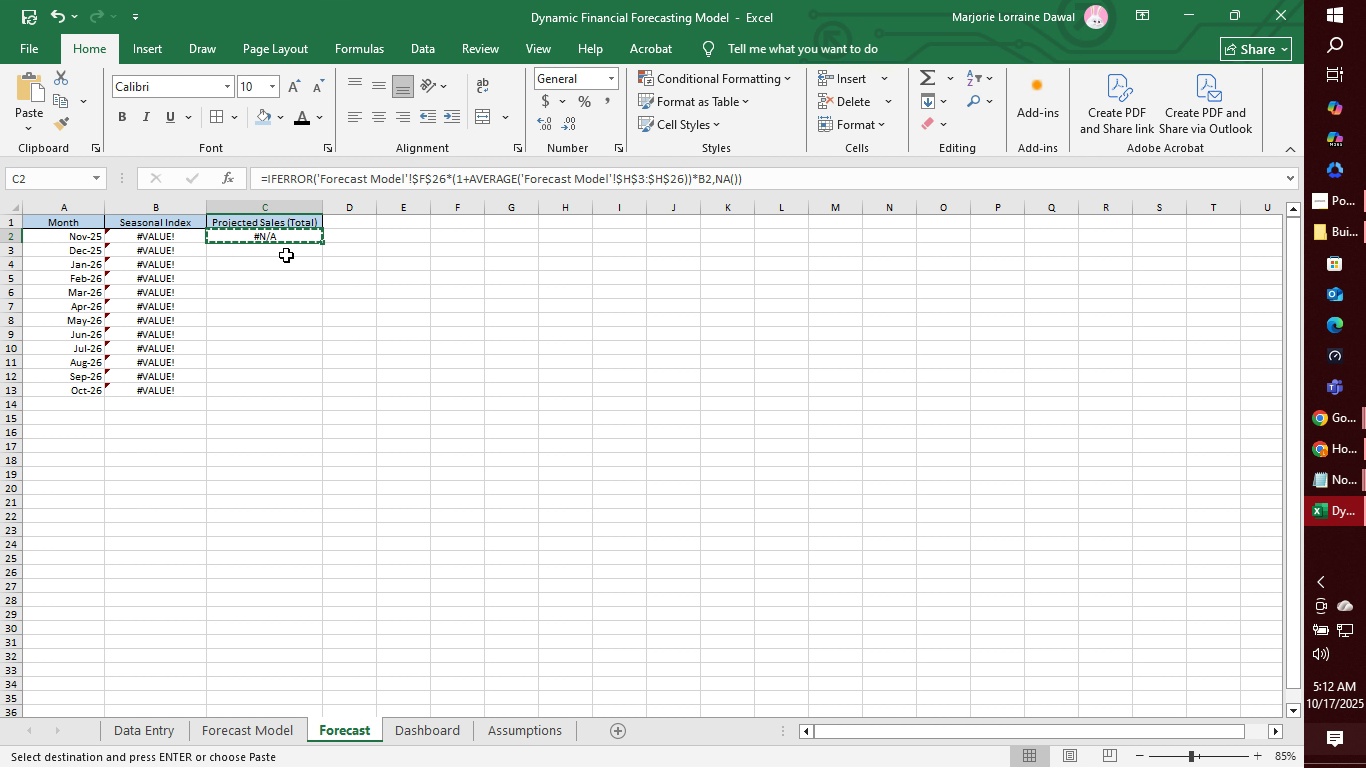 
left_click([286, 255])
 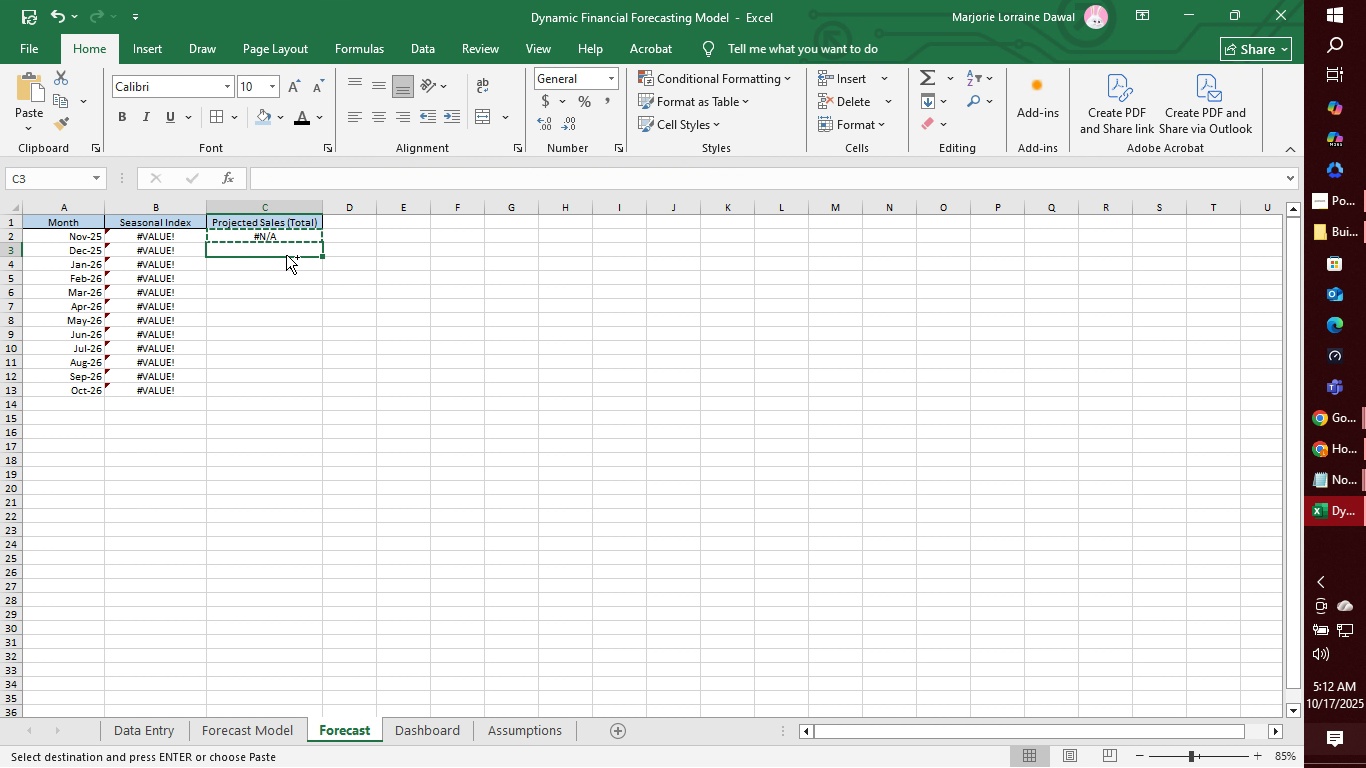 
key(Control+V)
 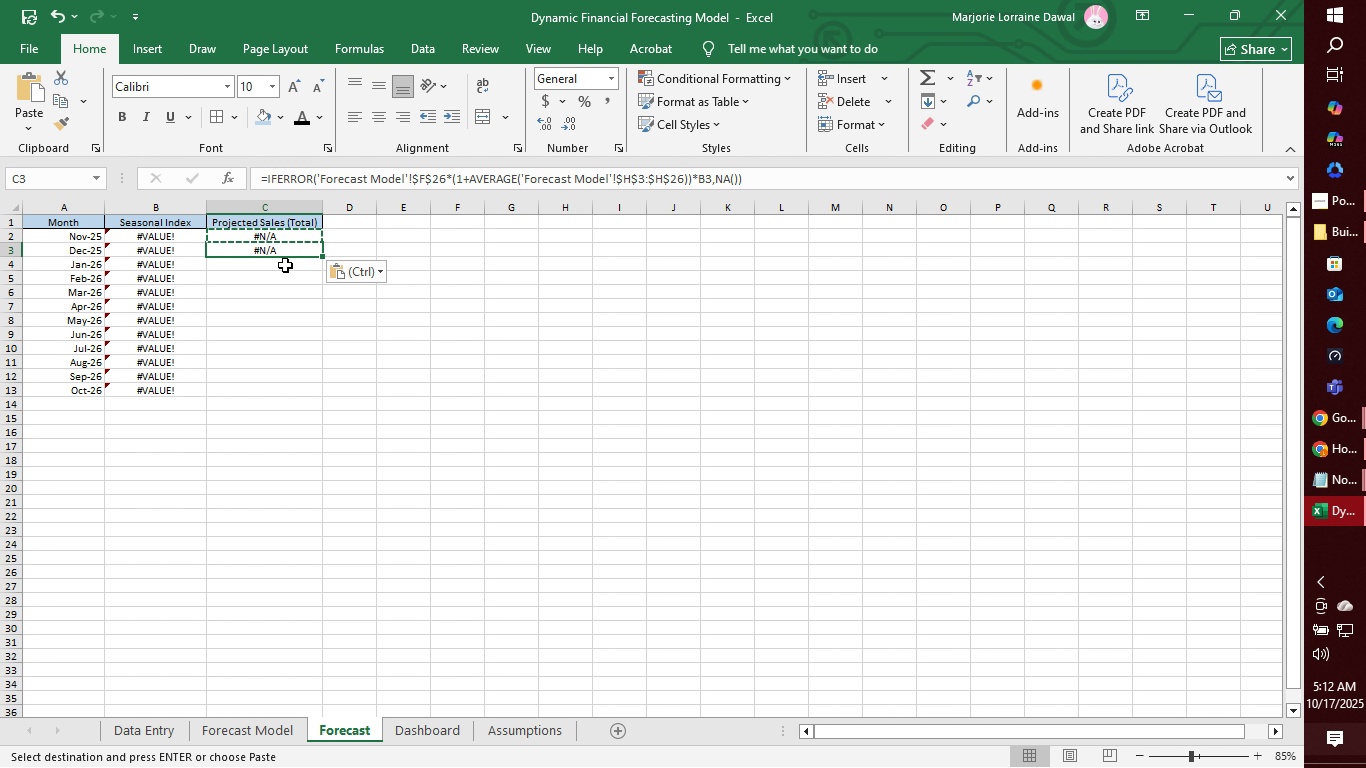 
left_click([285, 265])
 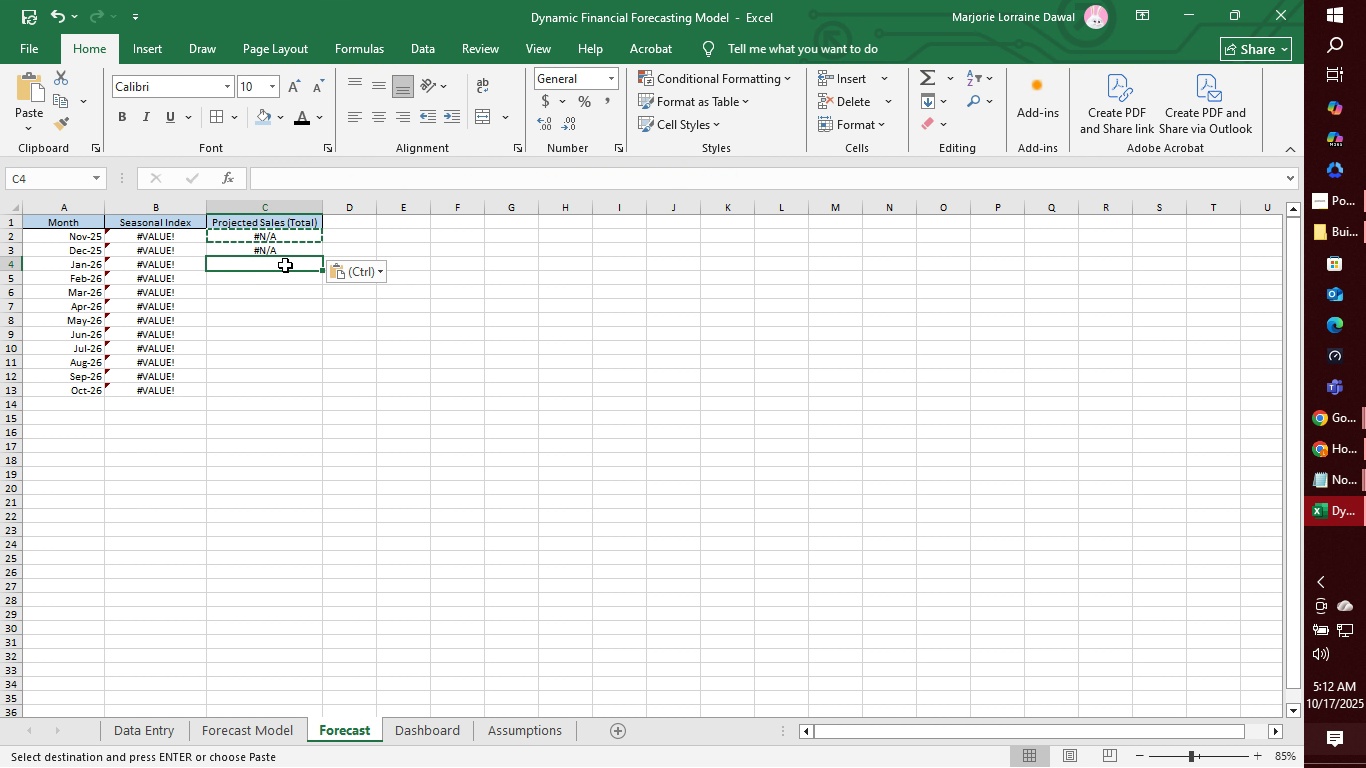 
hold_key(key=ControlLeft, duration=1.5)
 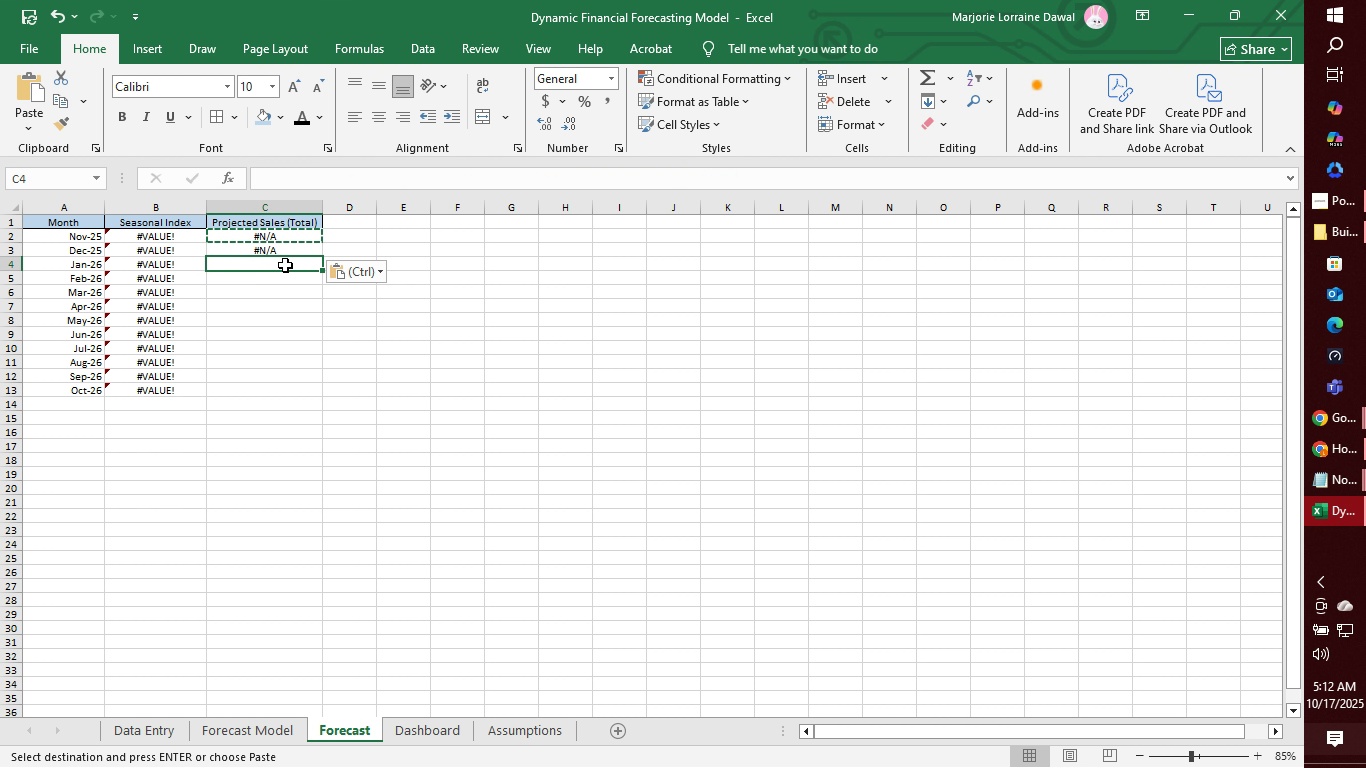 
key(Control+V)
 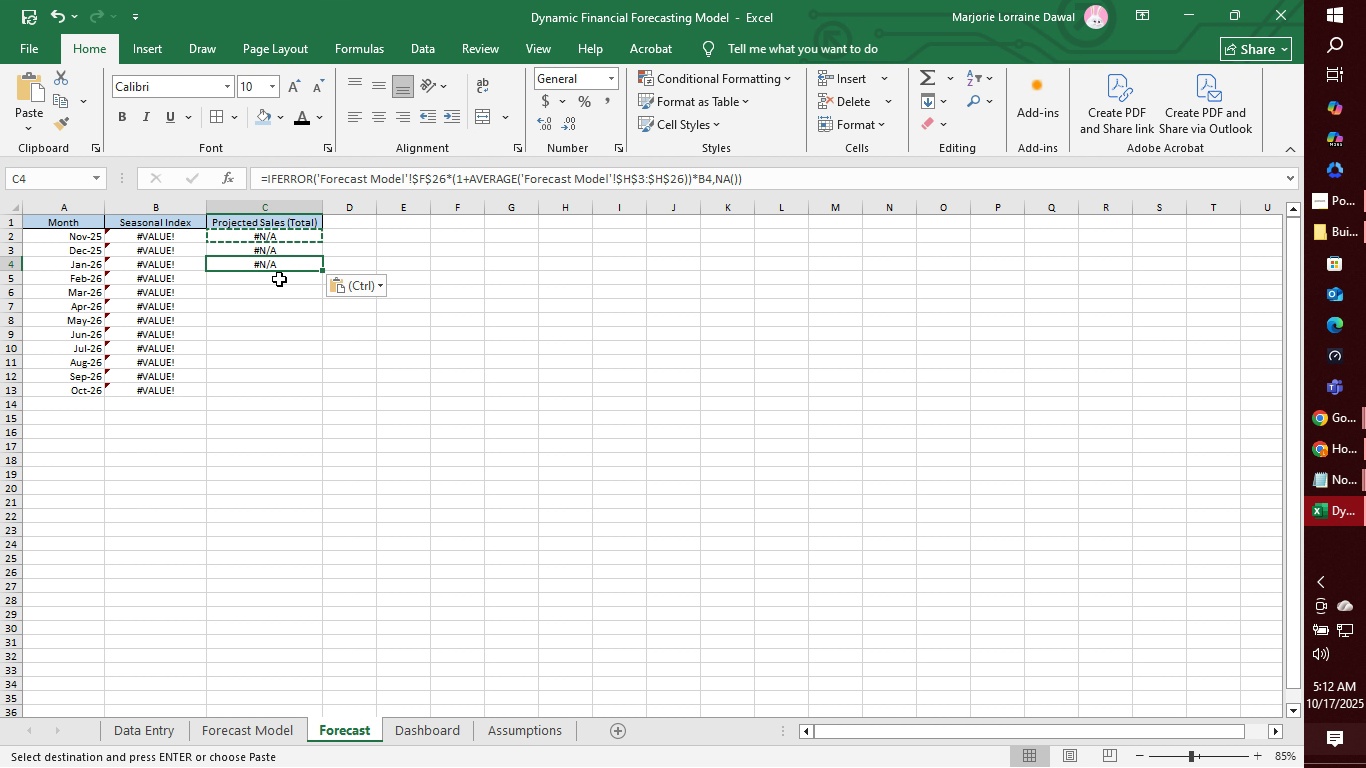 
left_click([279, 279])
 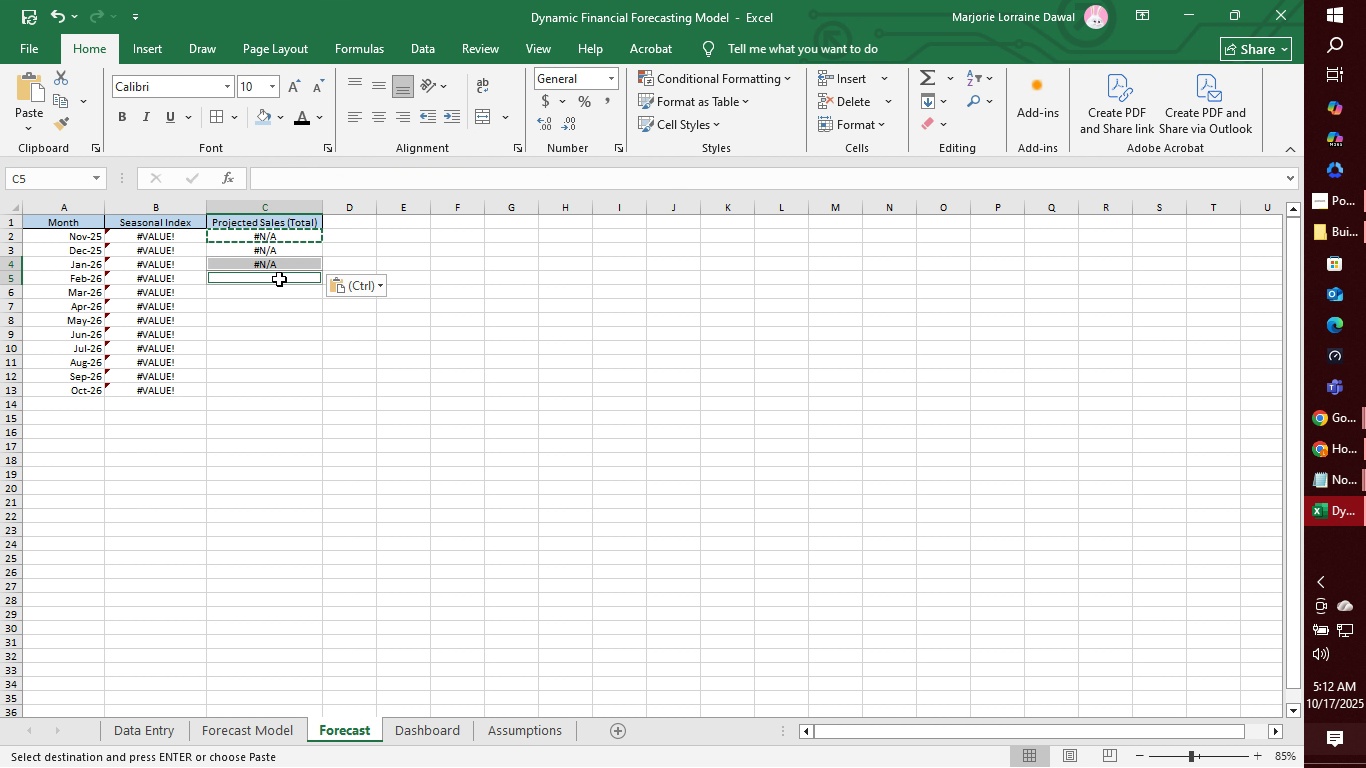 
key(Control+V)
 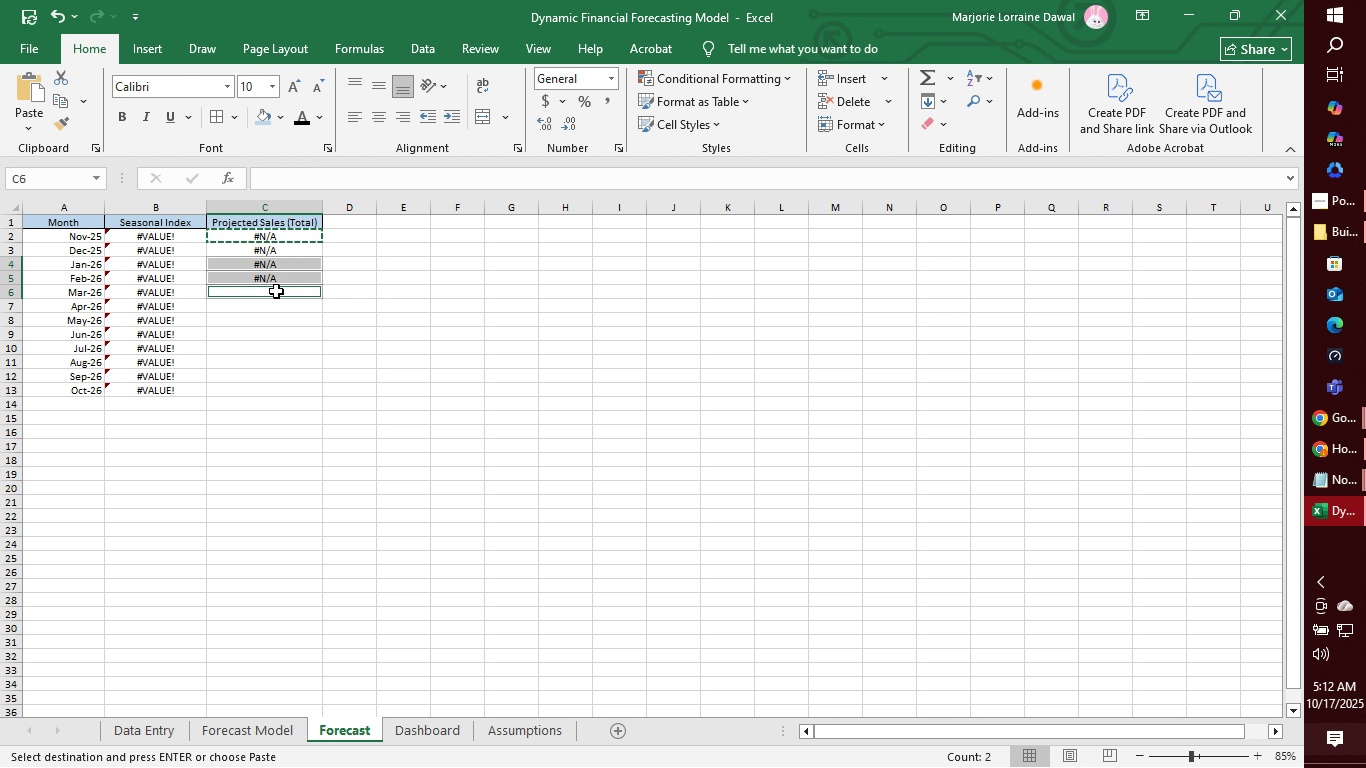 
left_click([276, 291])
 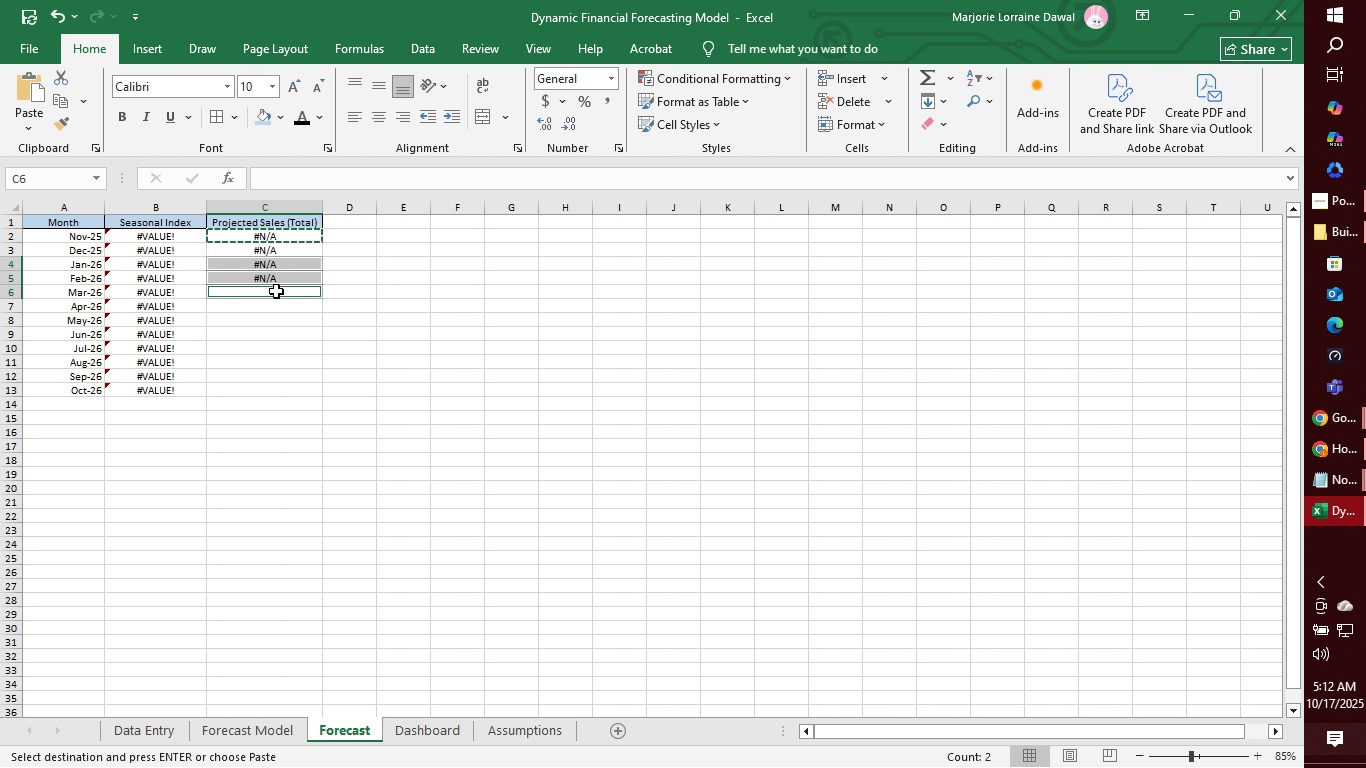 
key(Control+V)
 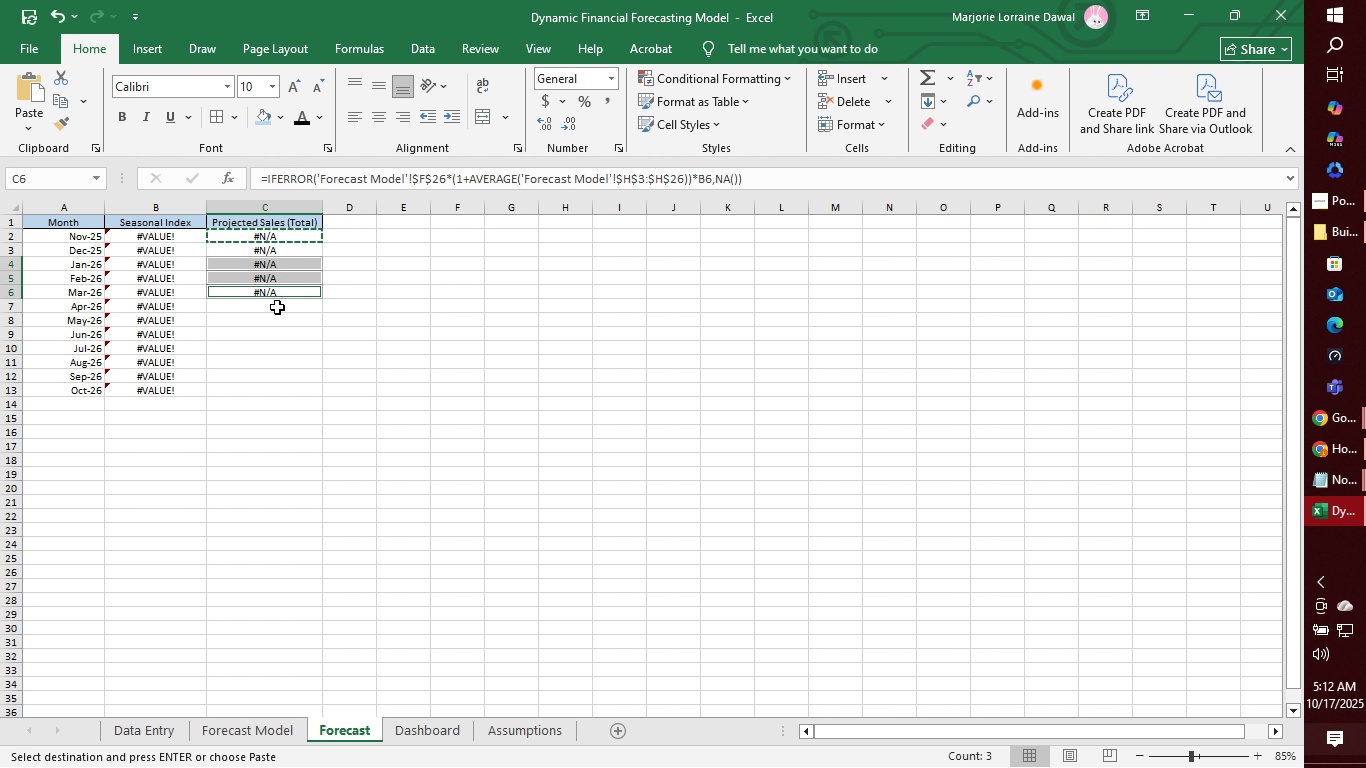 
left_click([277, 307])
 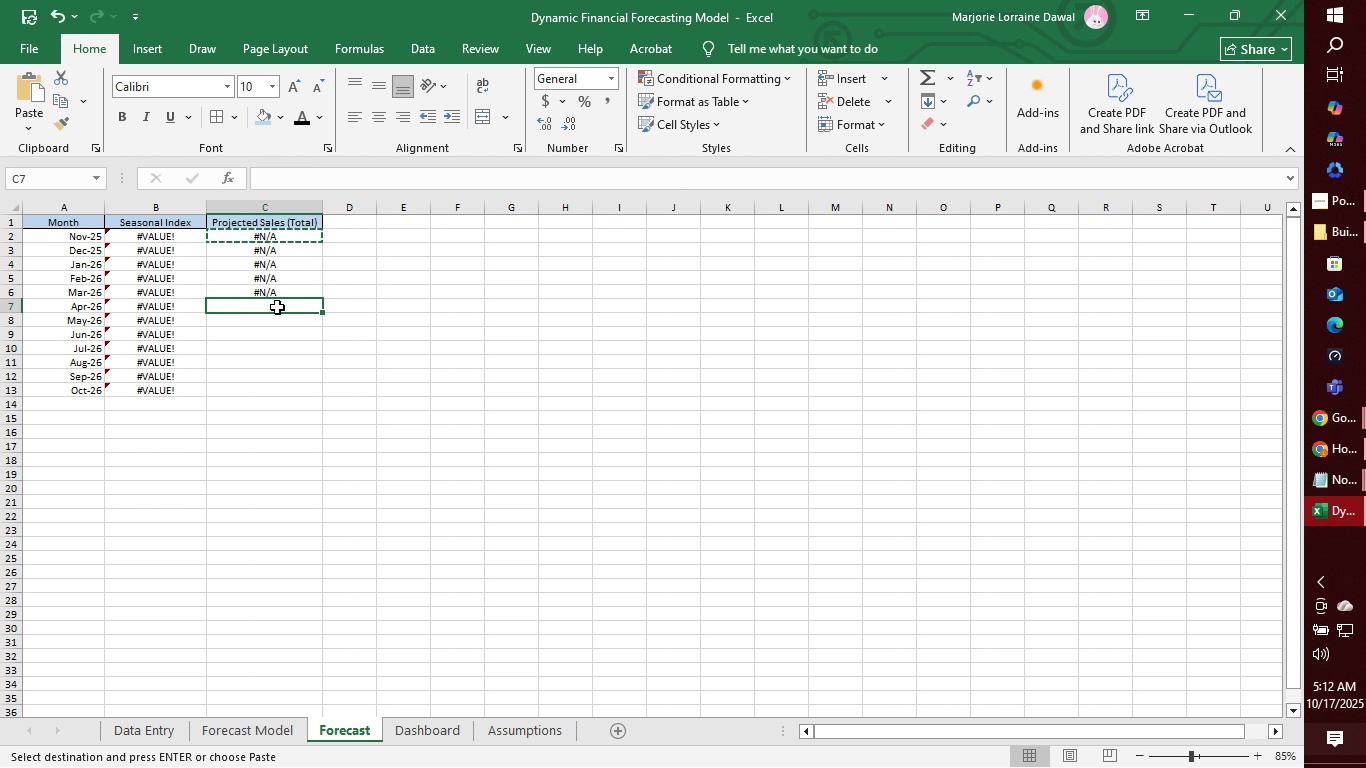 
key(Control+V)
 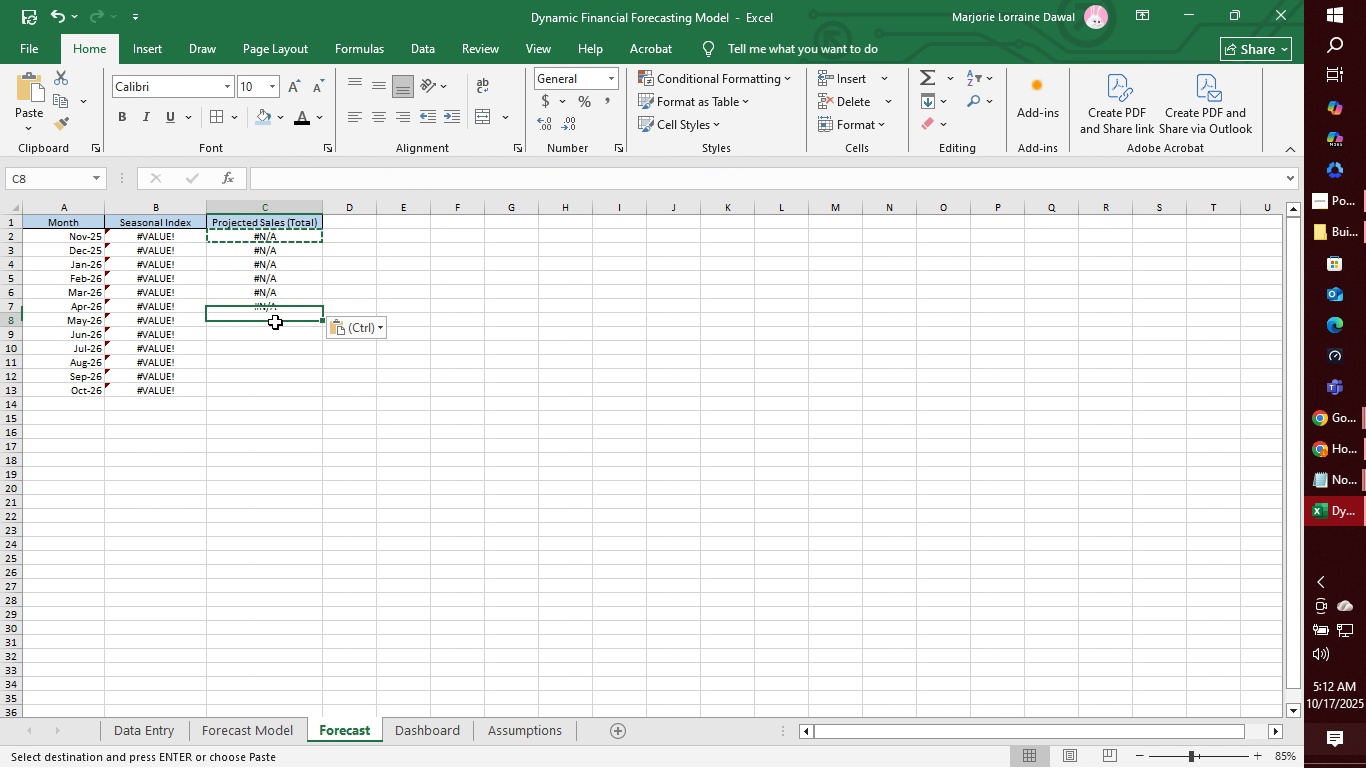 
left_click([275, 322])
 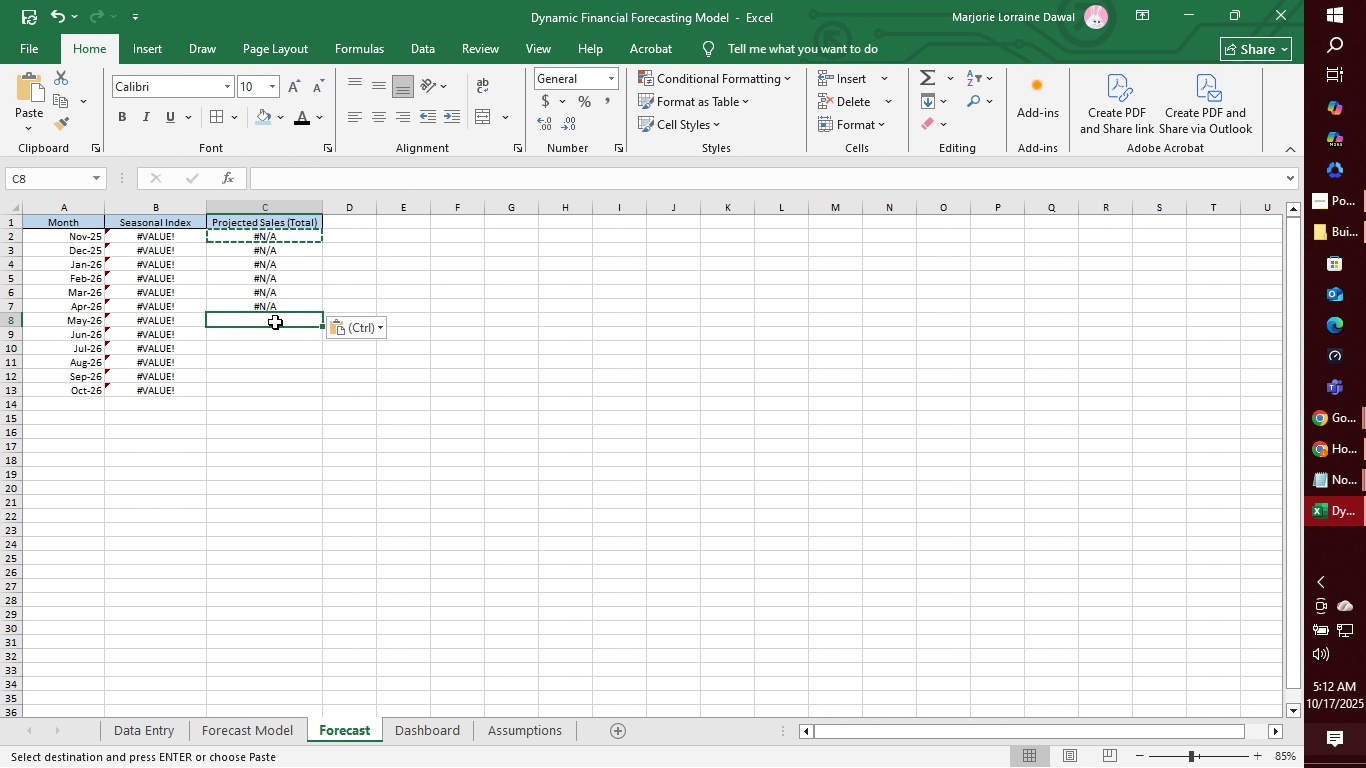 
key(Control+V)
 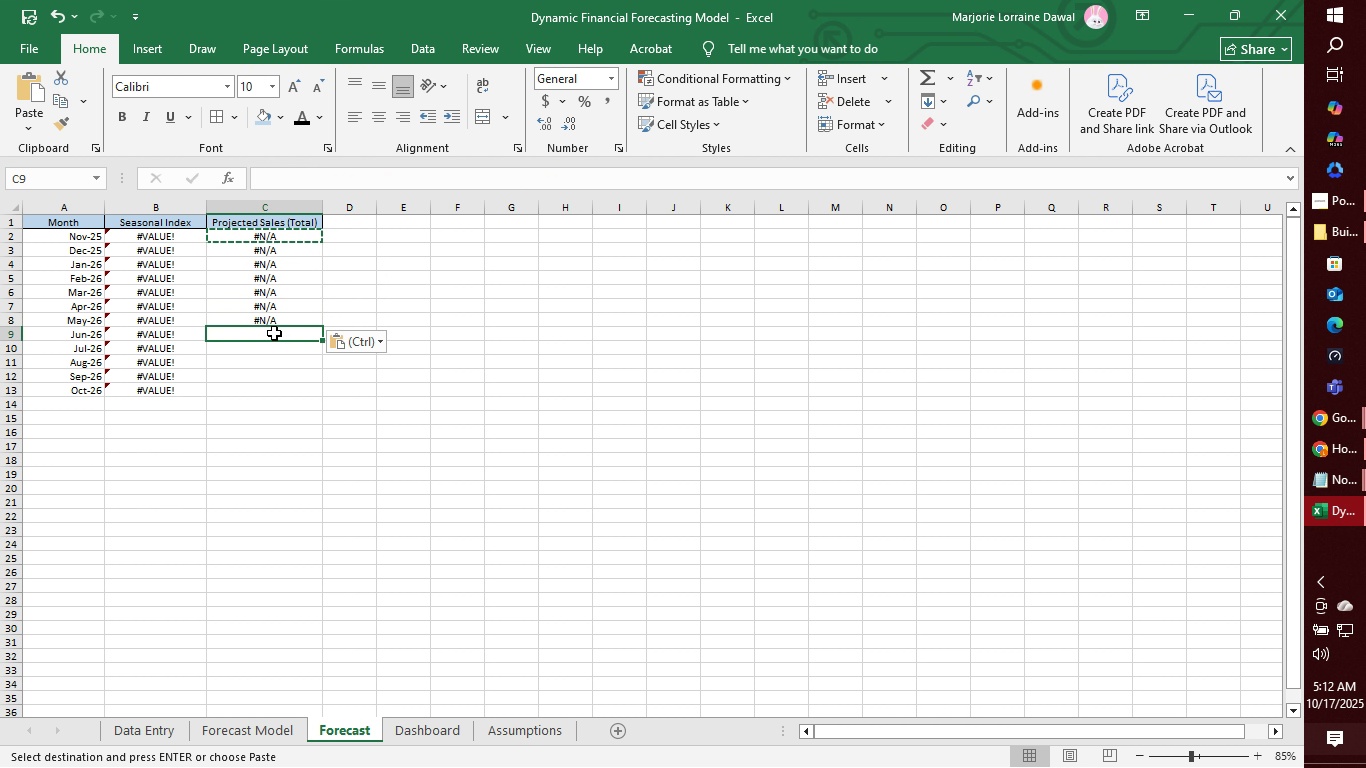 
left_click([274, 333])
 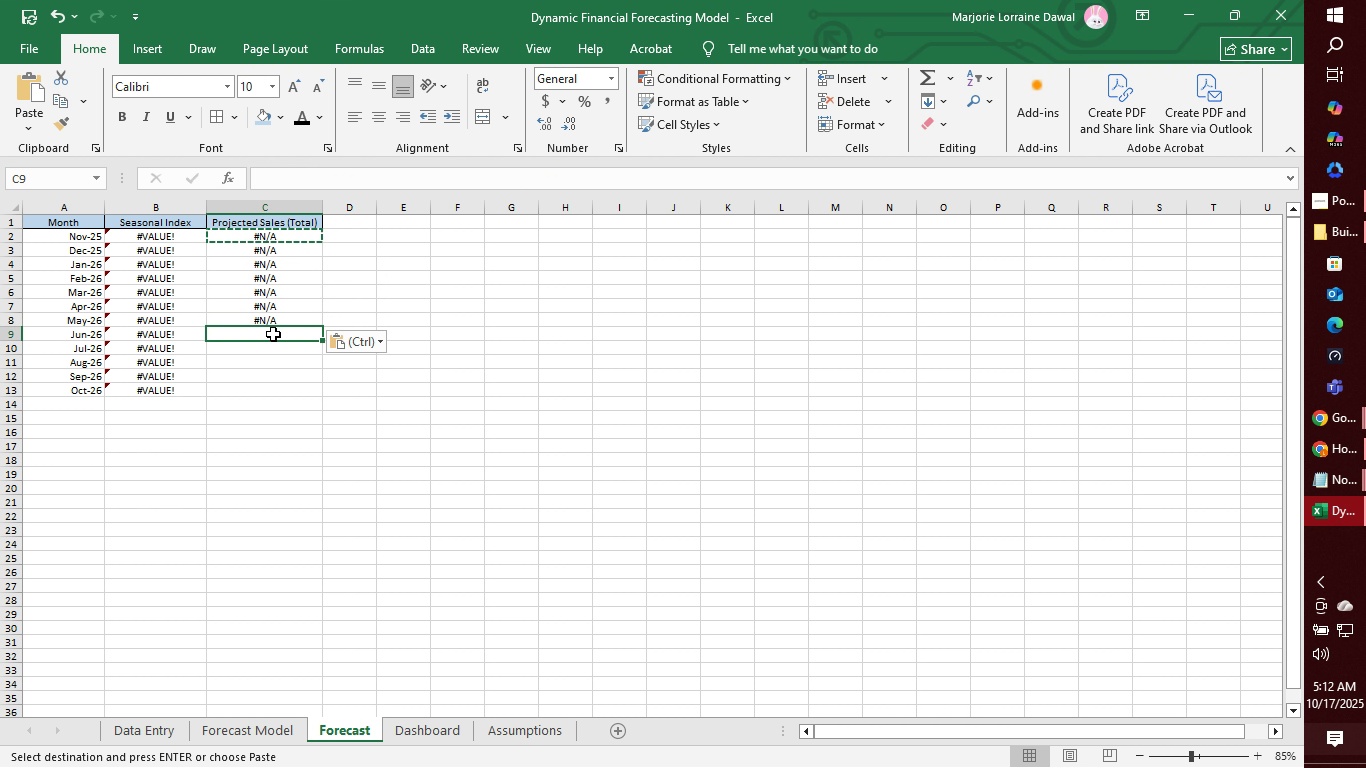 
key(Control+V)
 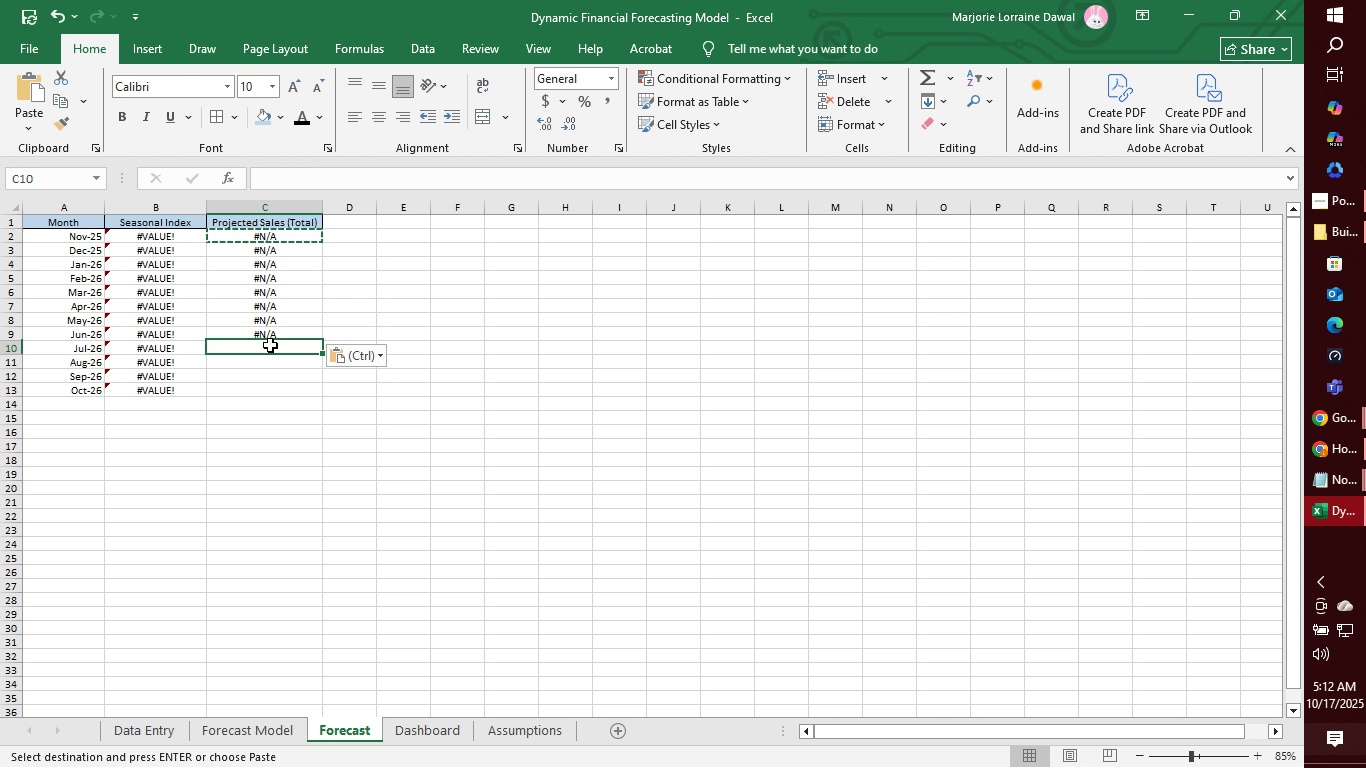 
left_click([270, 345])
 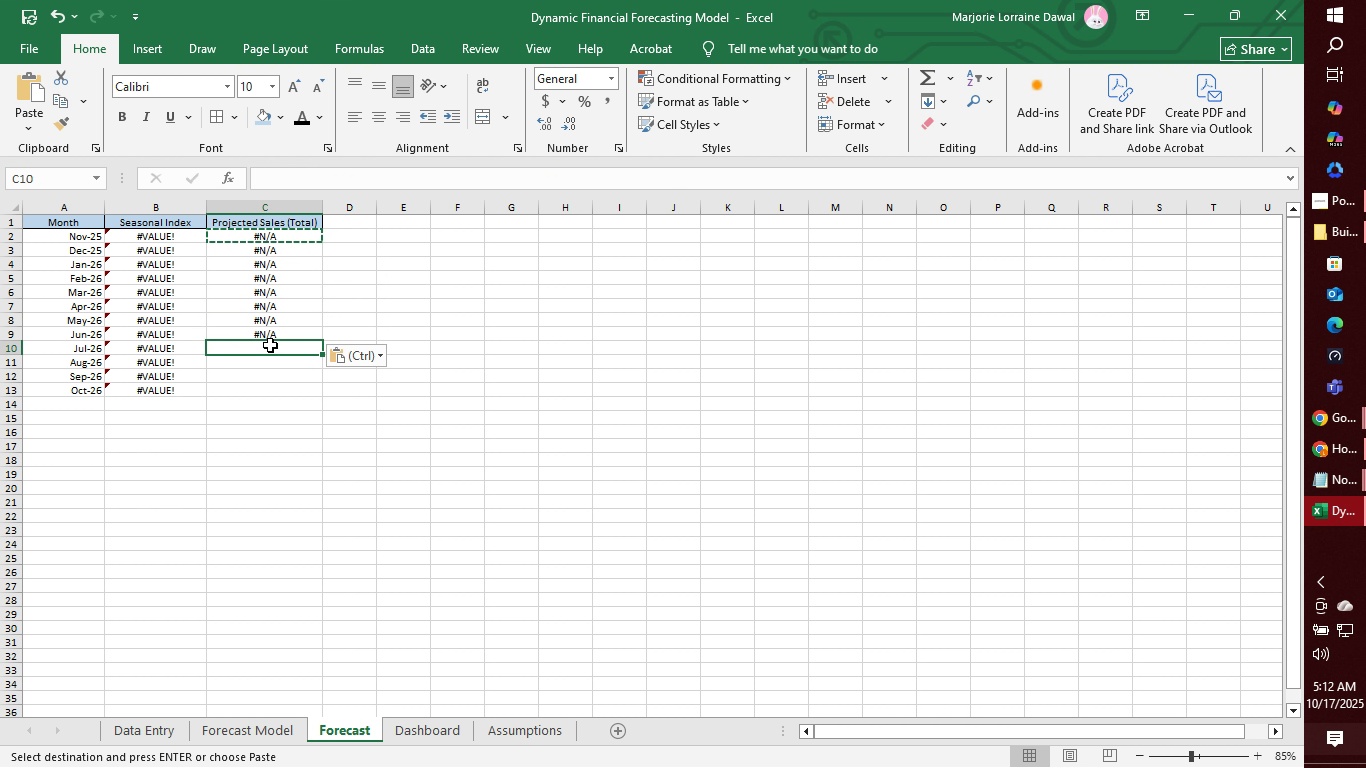 
key(Control+V)
 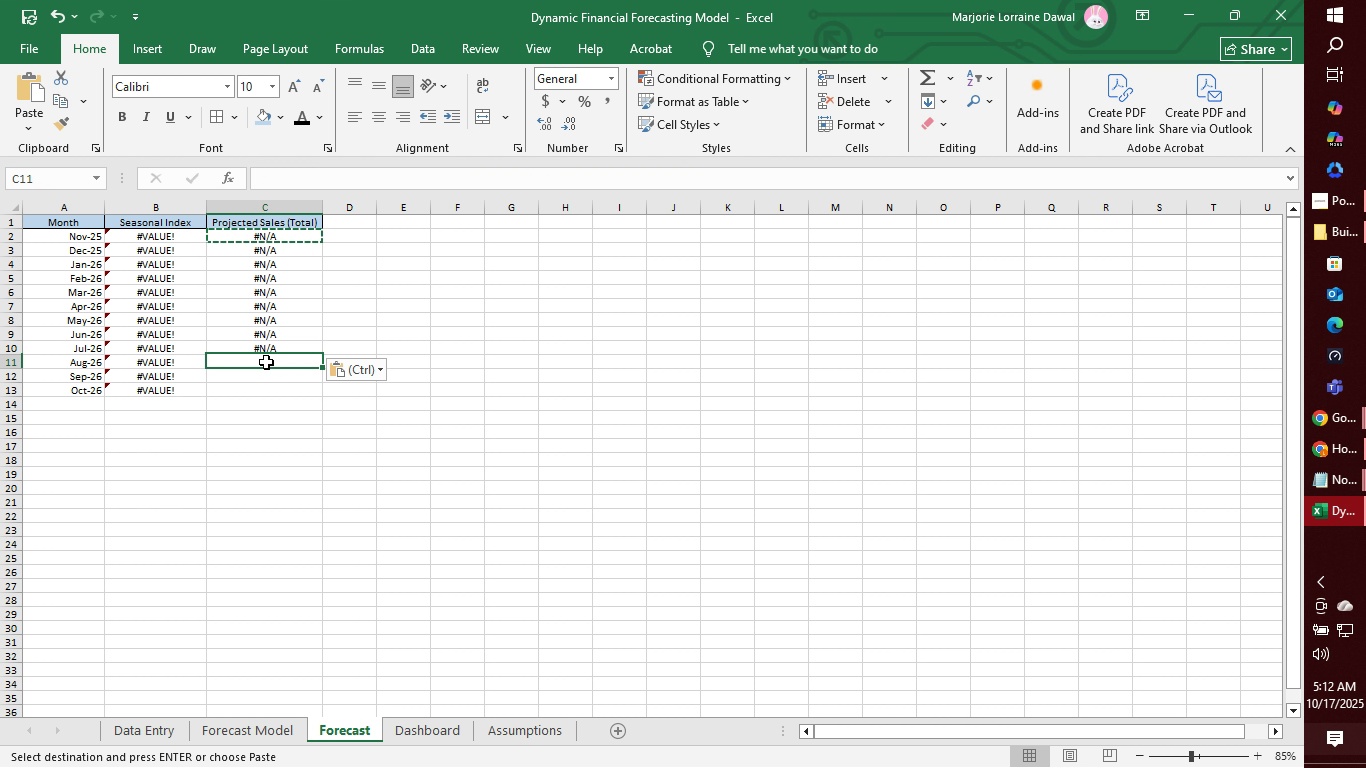 
left_click([266, 362])
 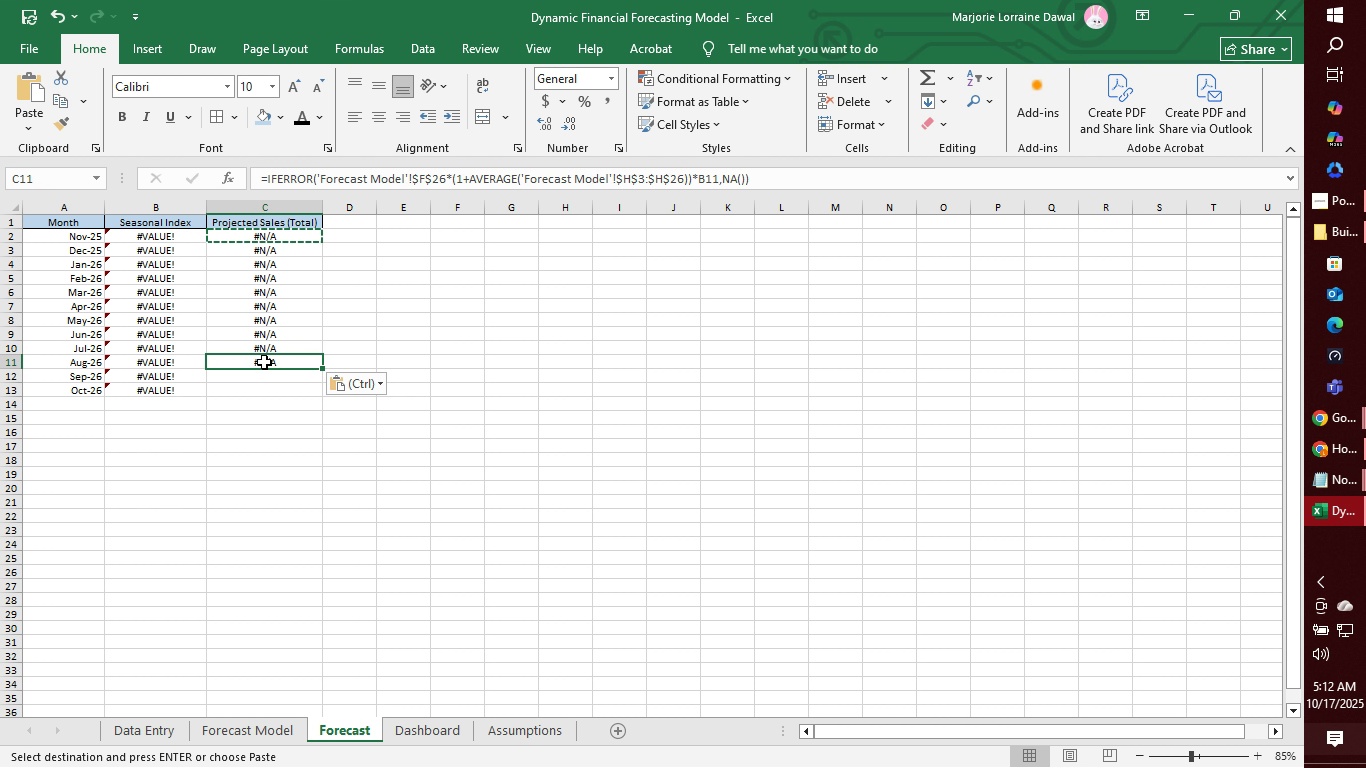 
key(Control+V)
 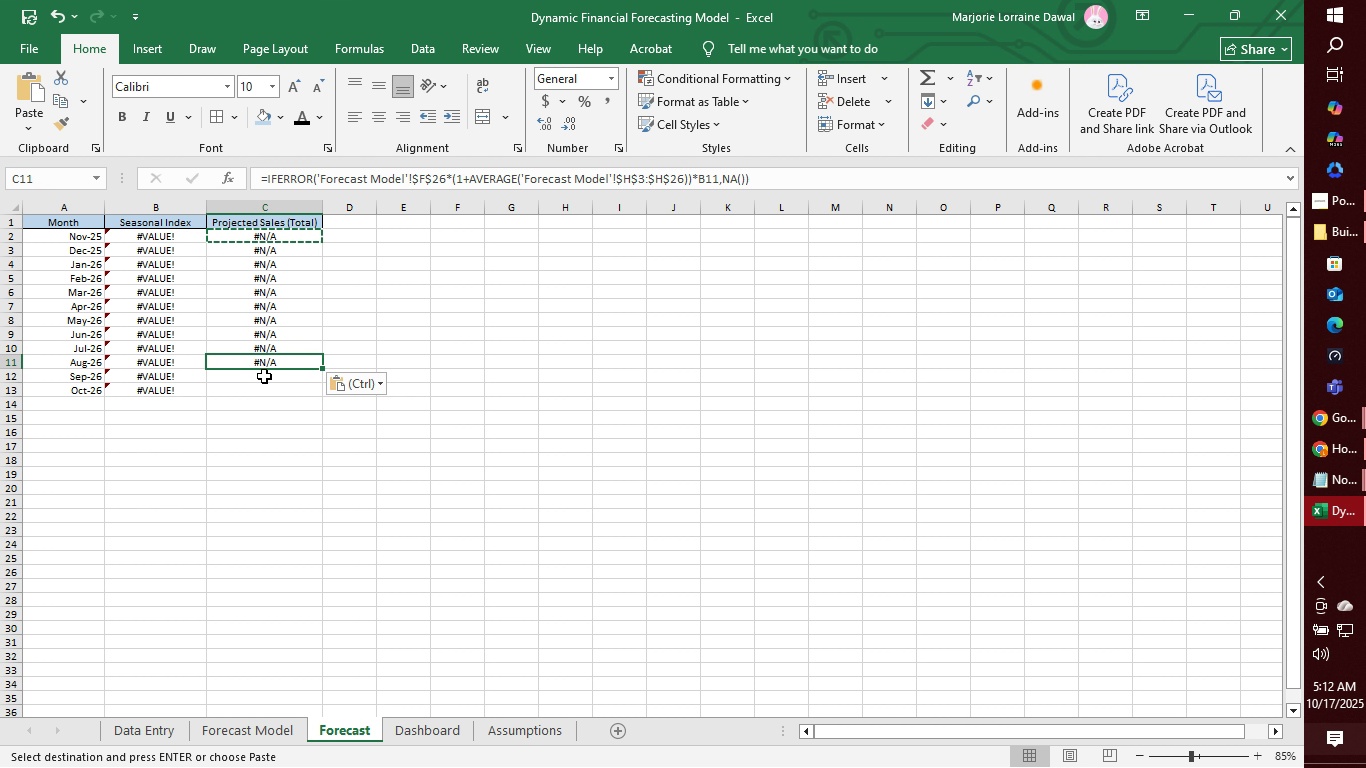 
left_click([264, 376])
 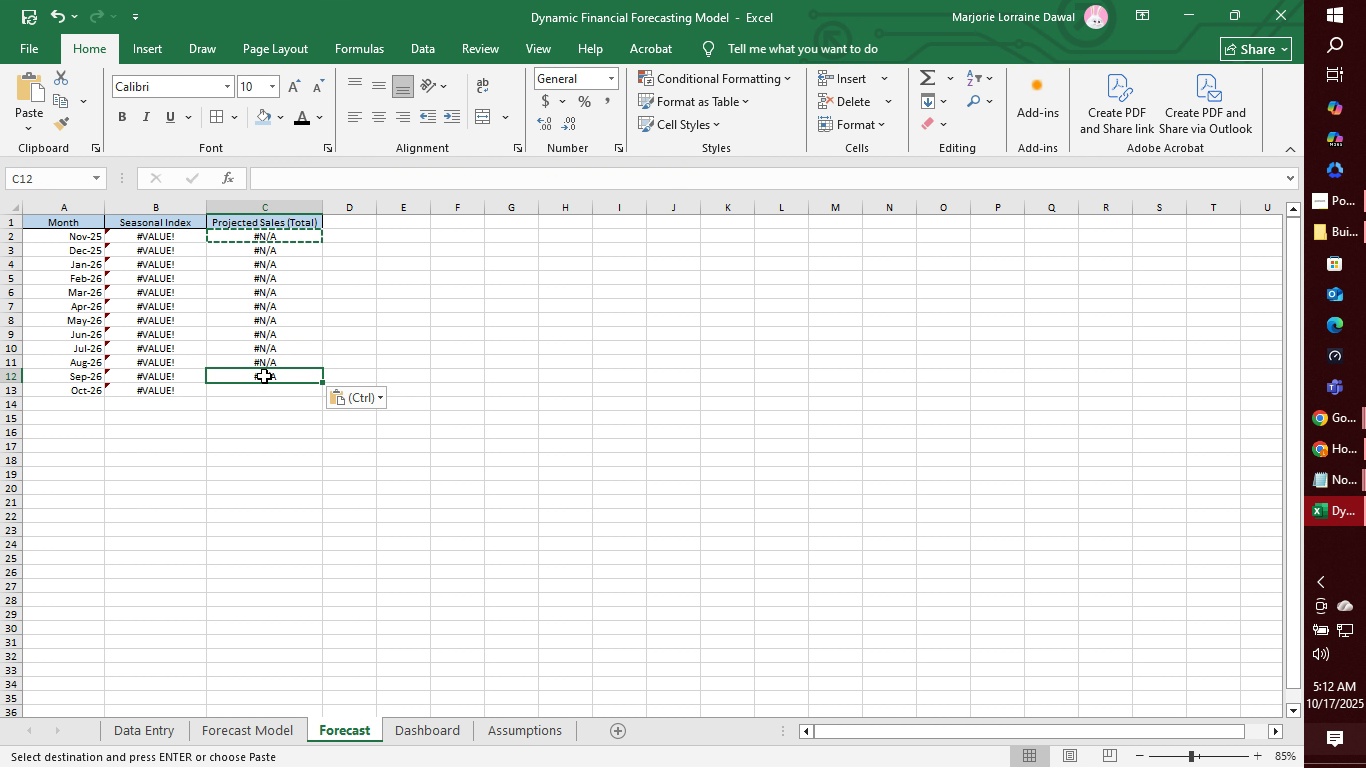 
key(Control+V)
 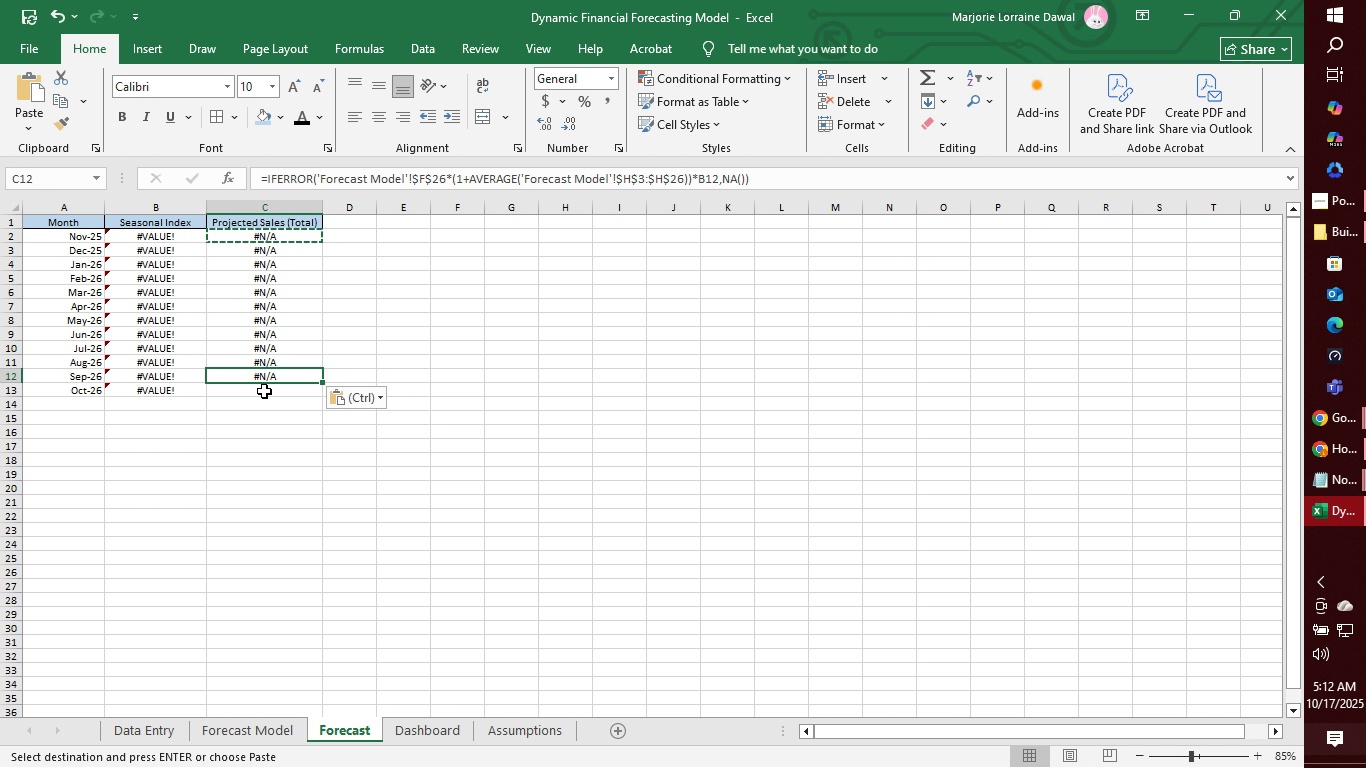 
left_click([264, 391])
 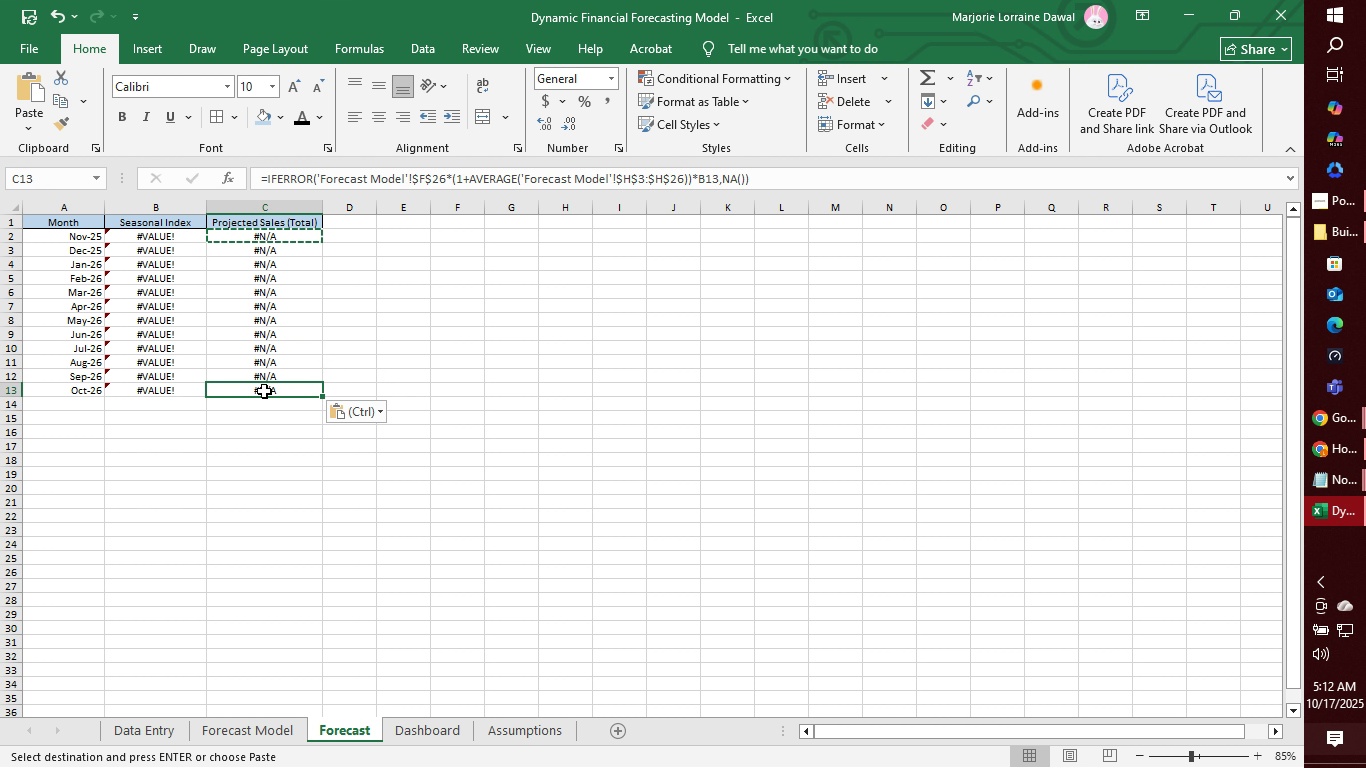 
key(Control+V)
 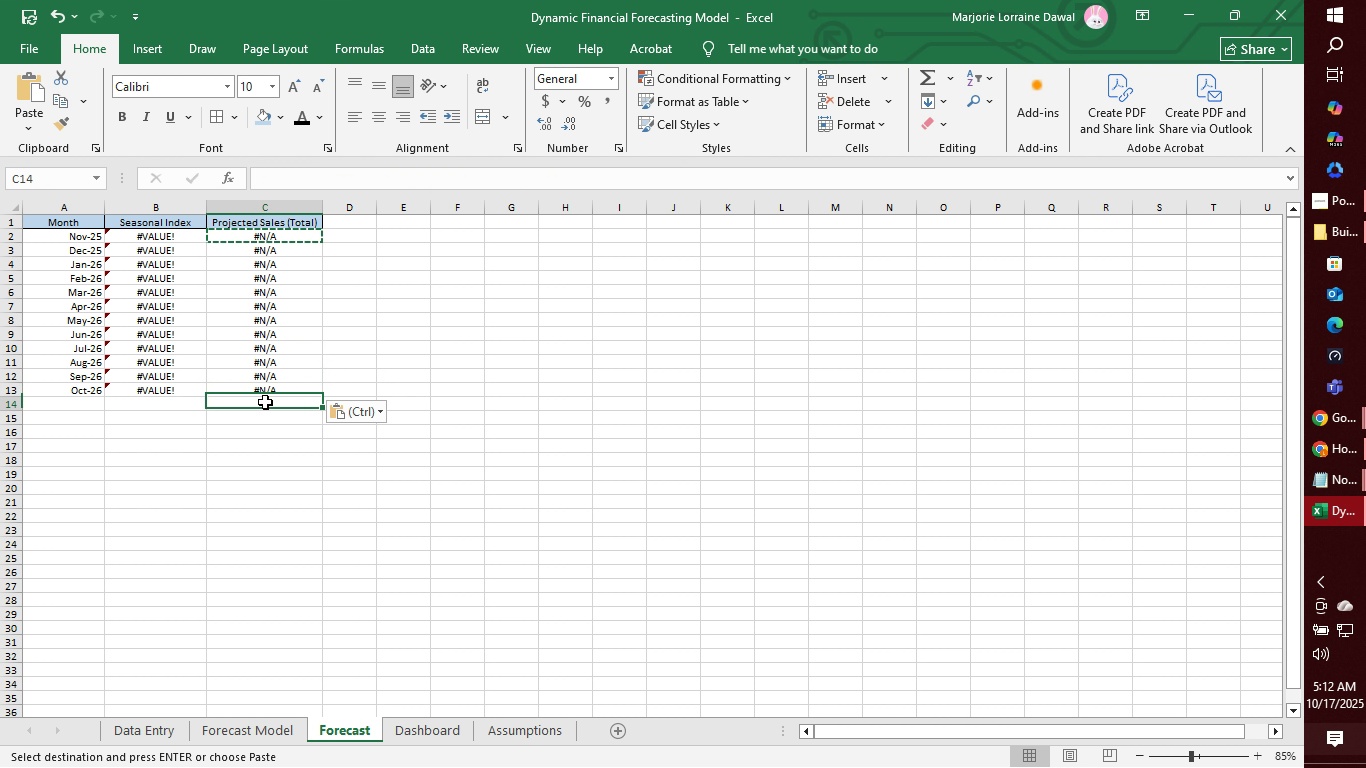 
left_click([265, 402])
 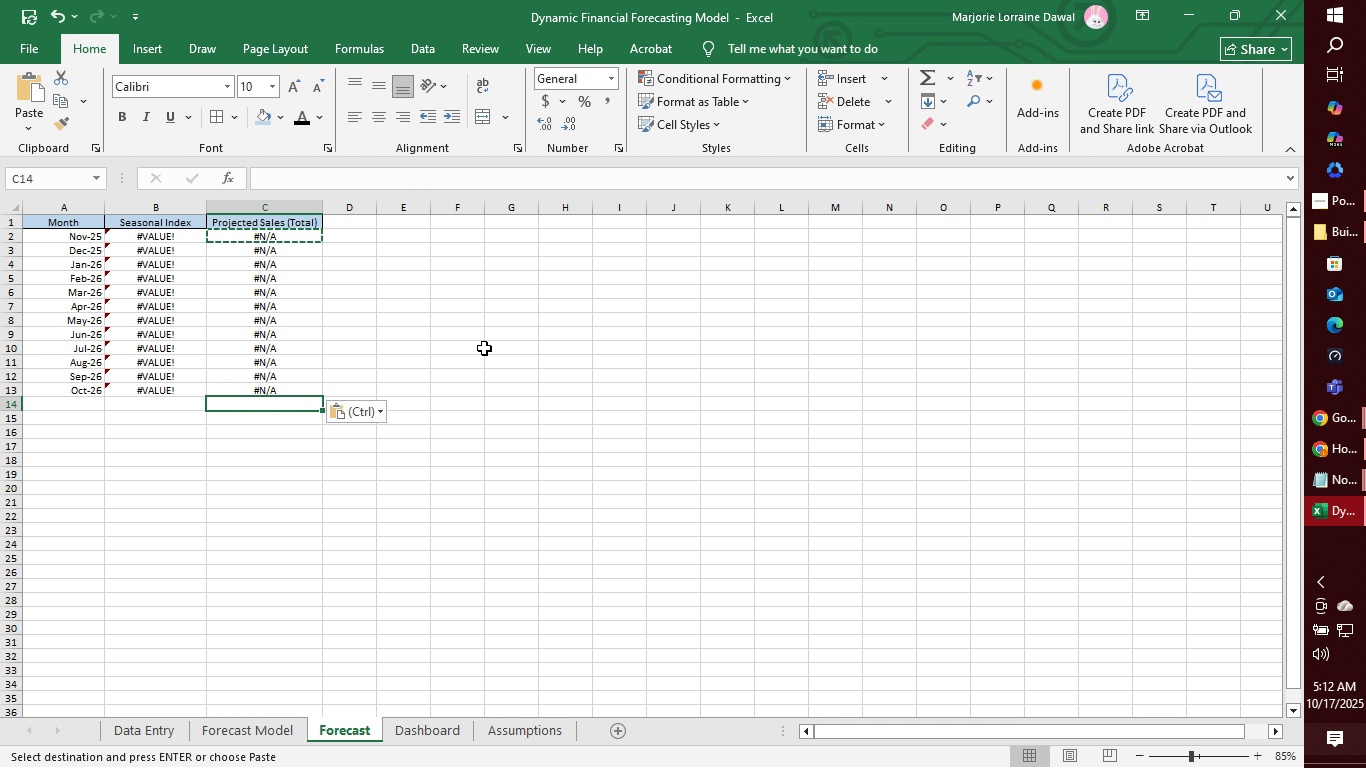 
left_click([484, 348])
 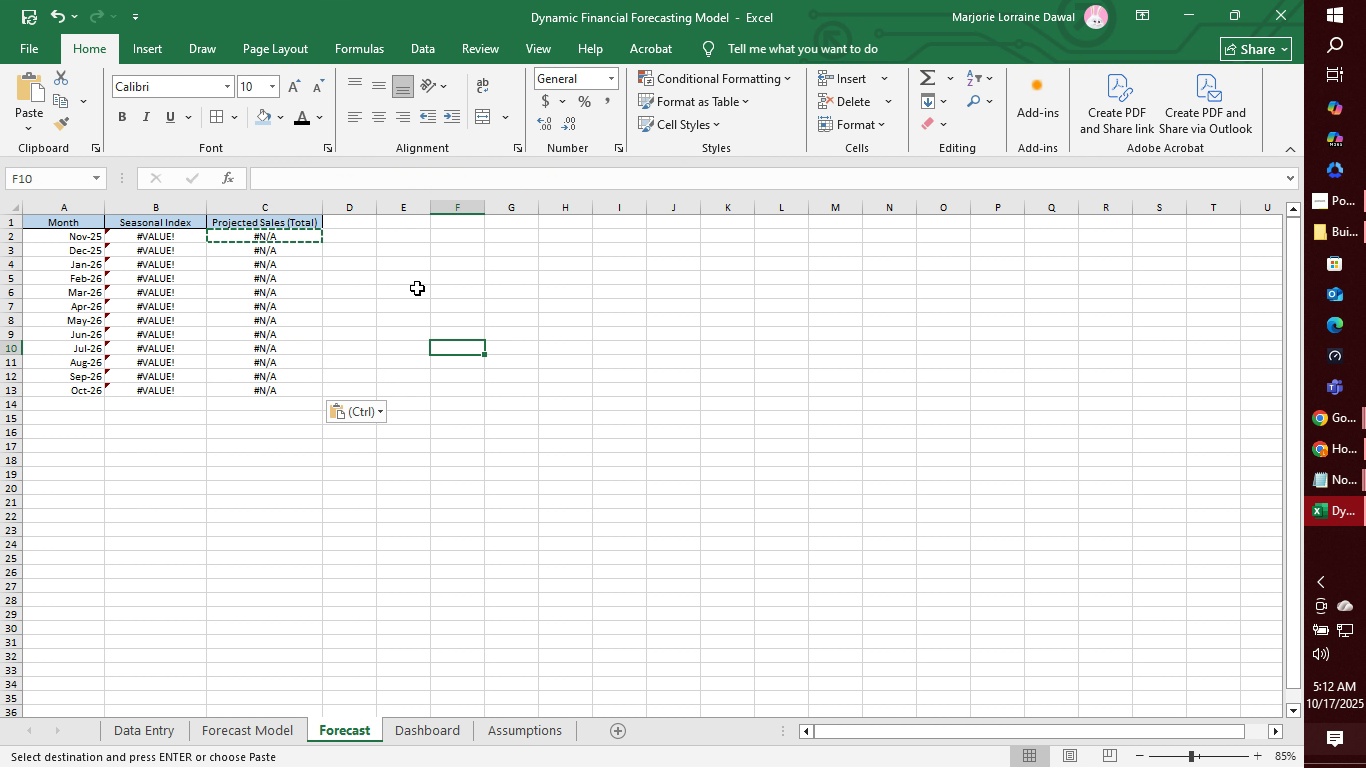 
left_click([417, 288])
 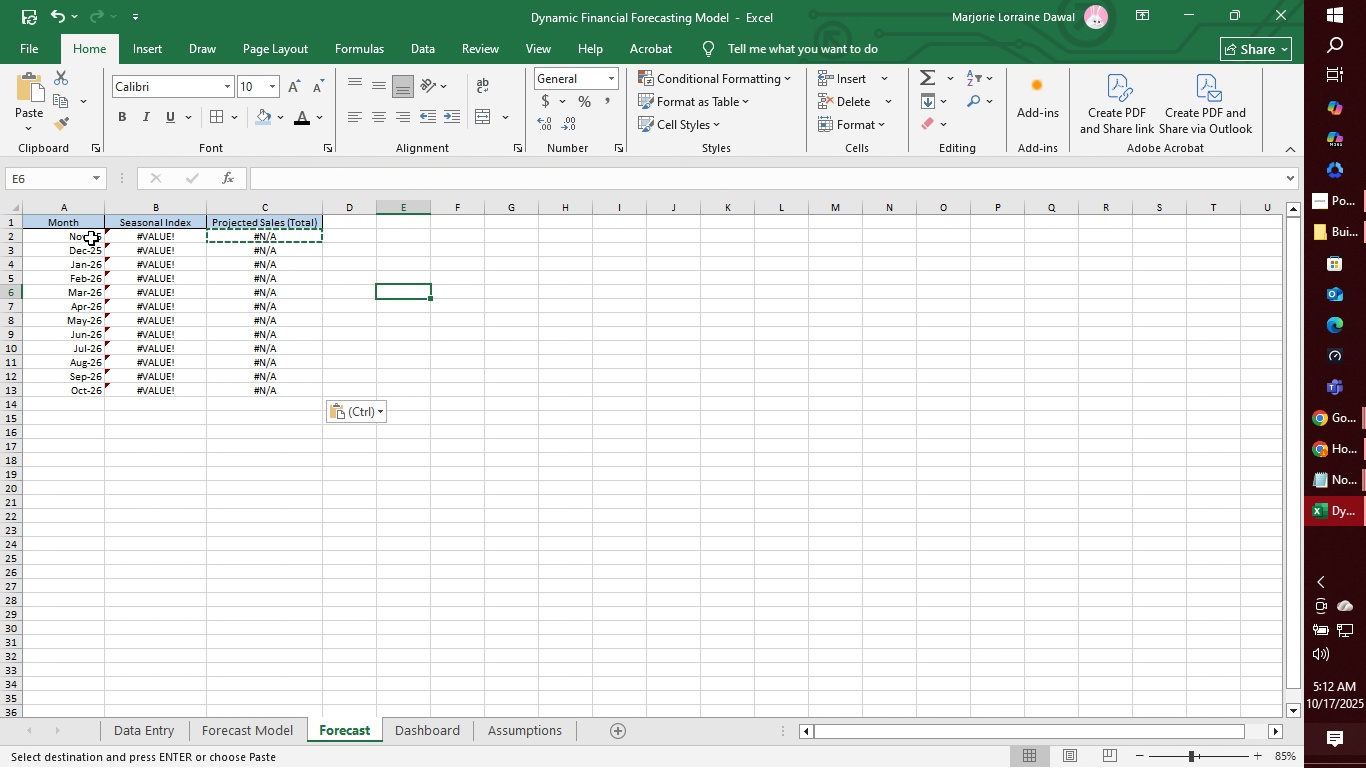 
left_click([91, 238])
 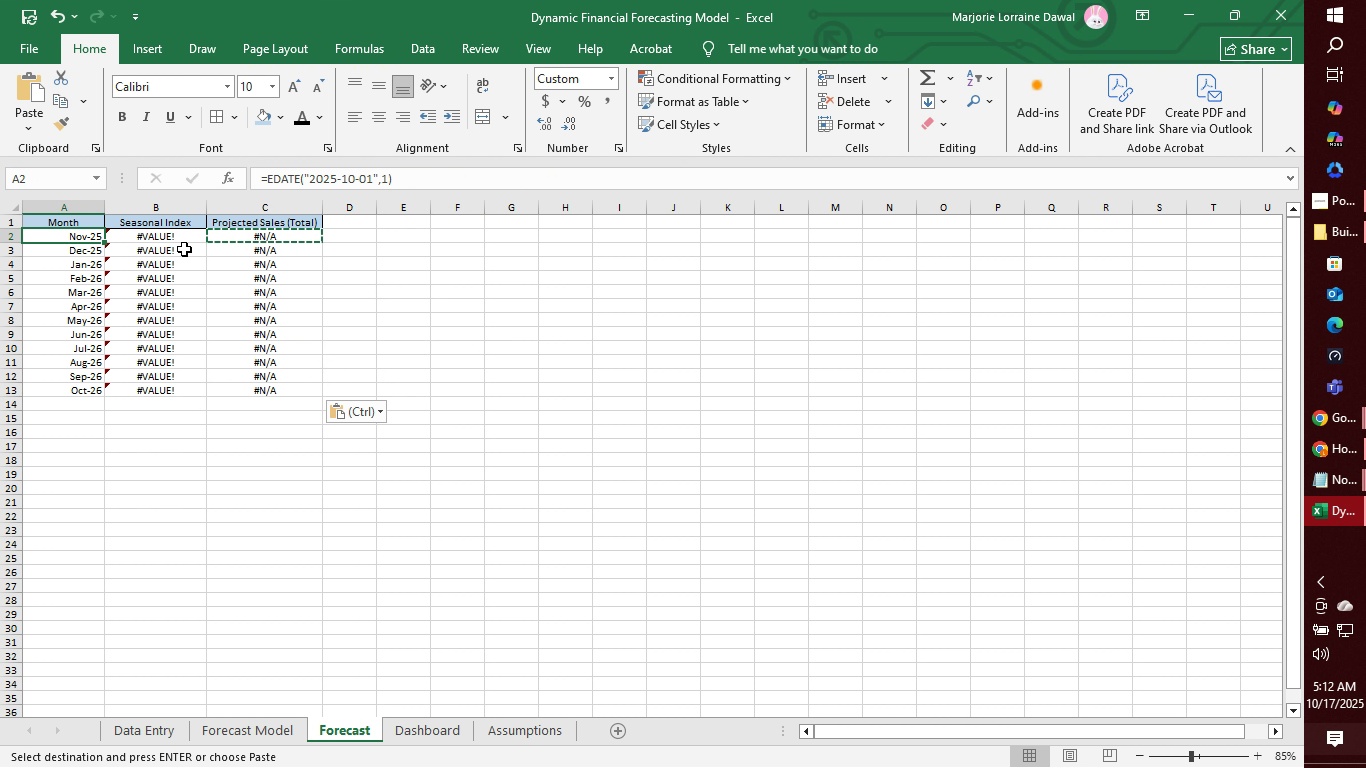 
left_click([156, 238])
 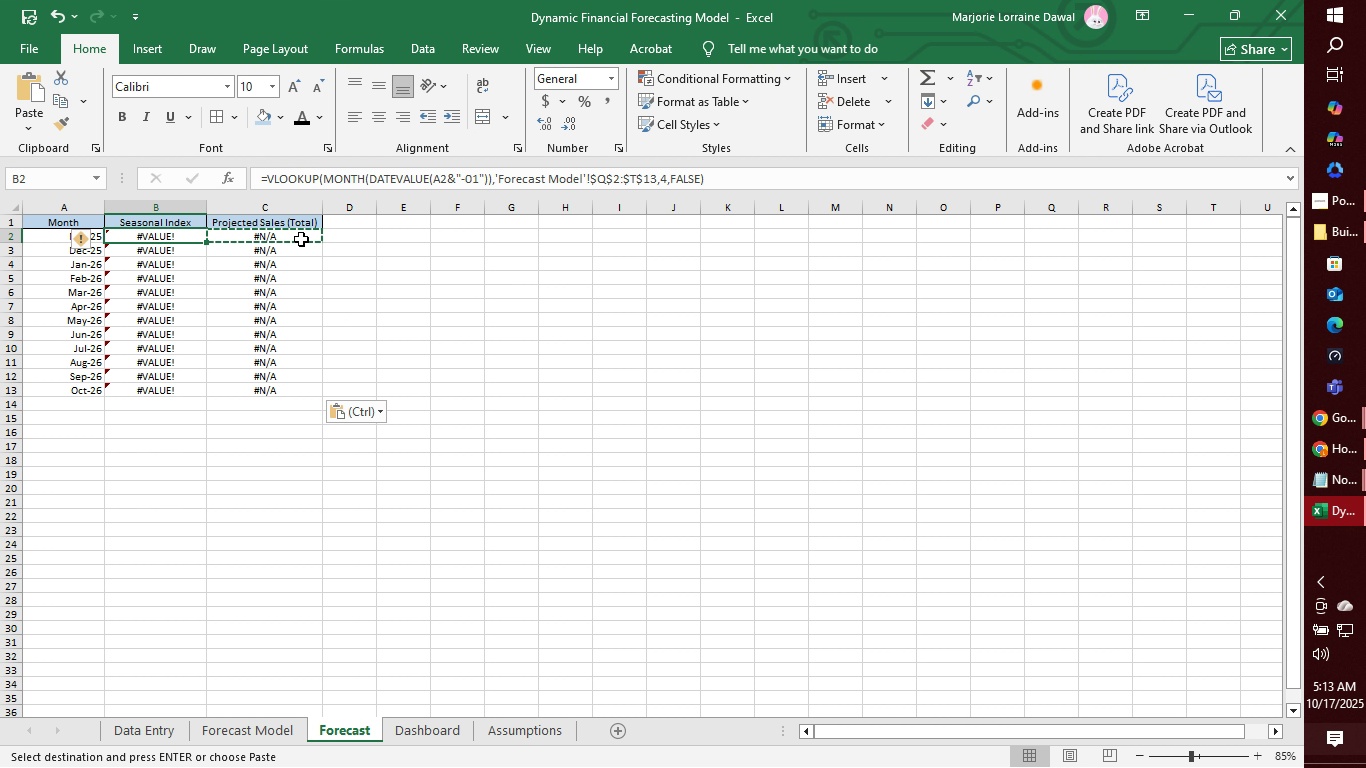 
wait(23.92)
 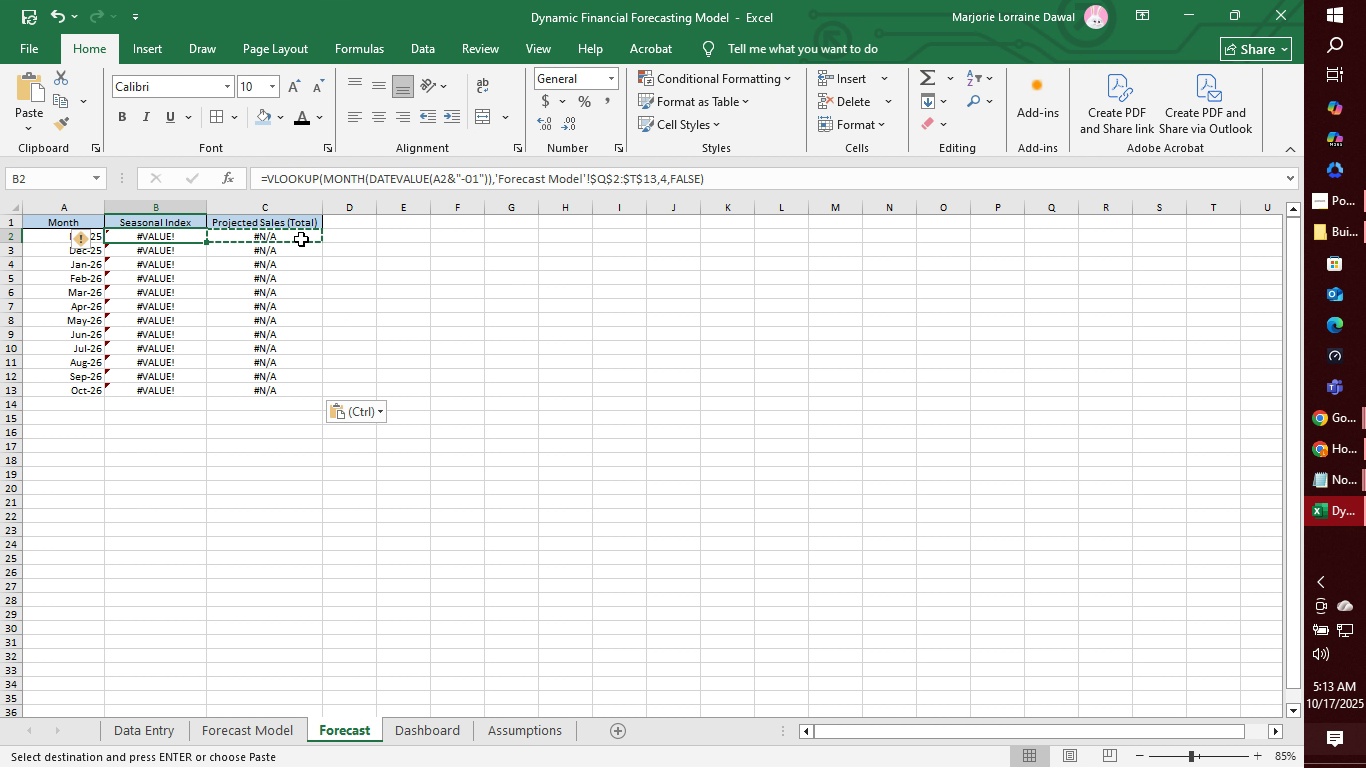 
left_click([485, 309])
 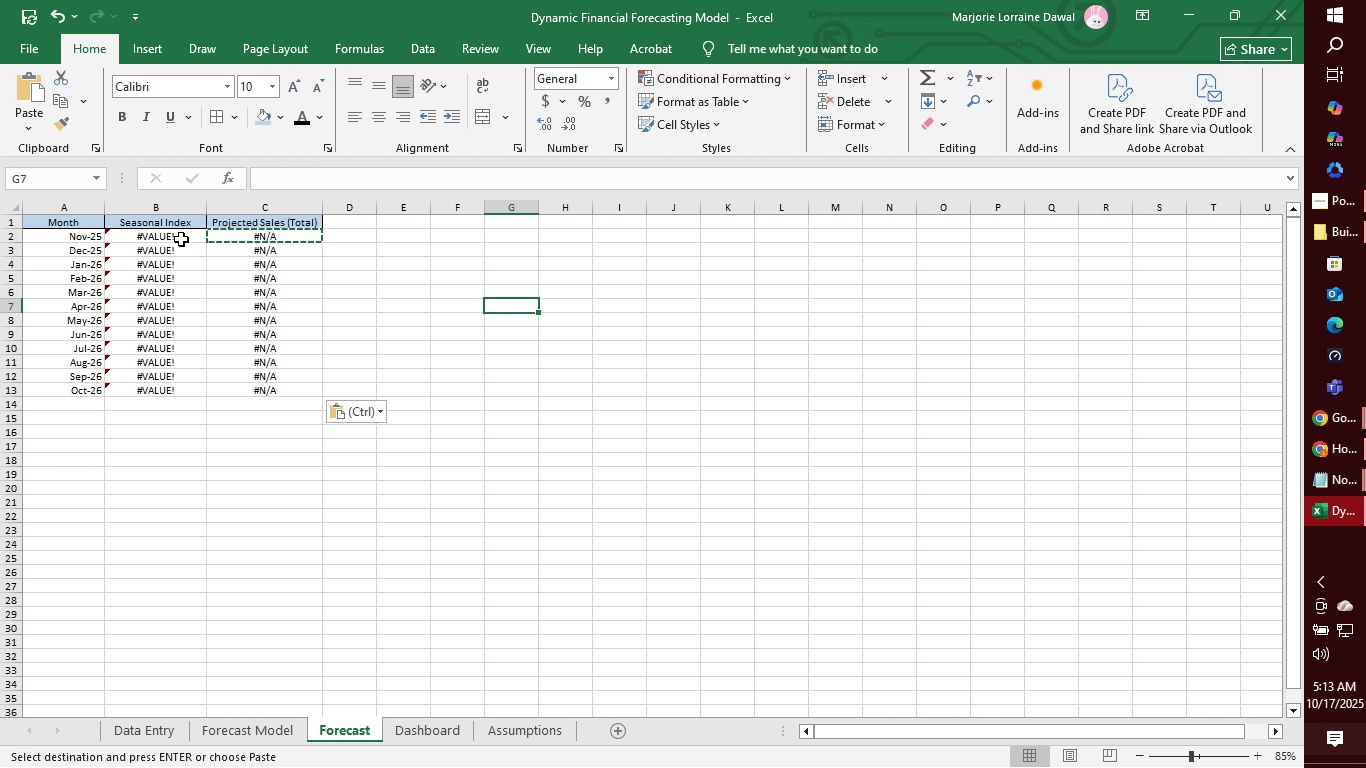 
left_click([181, 239])
 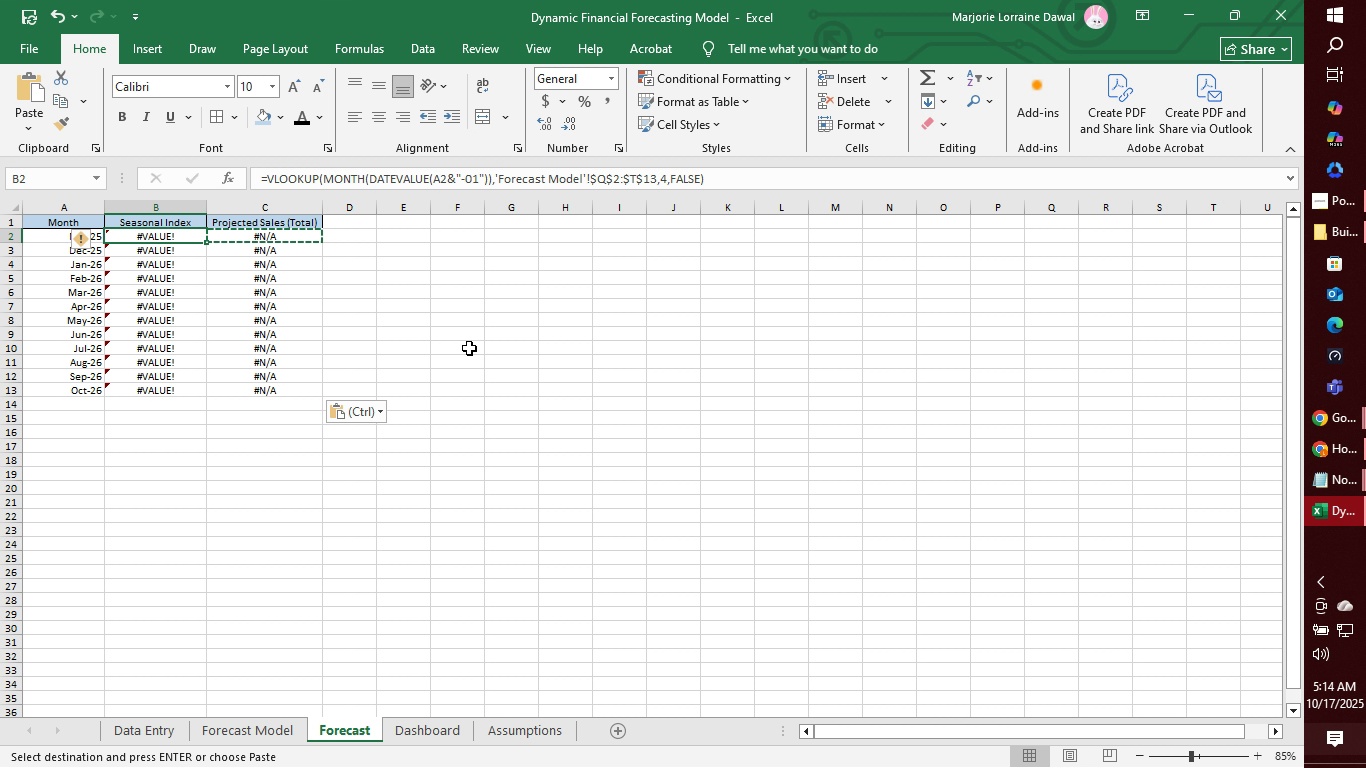 
wait(64.24)
 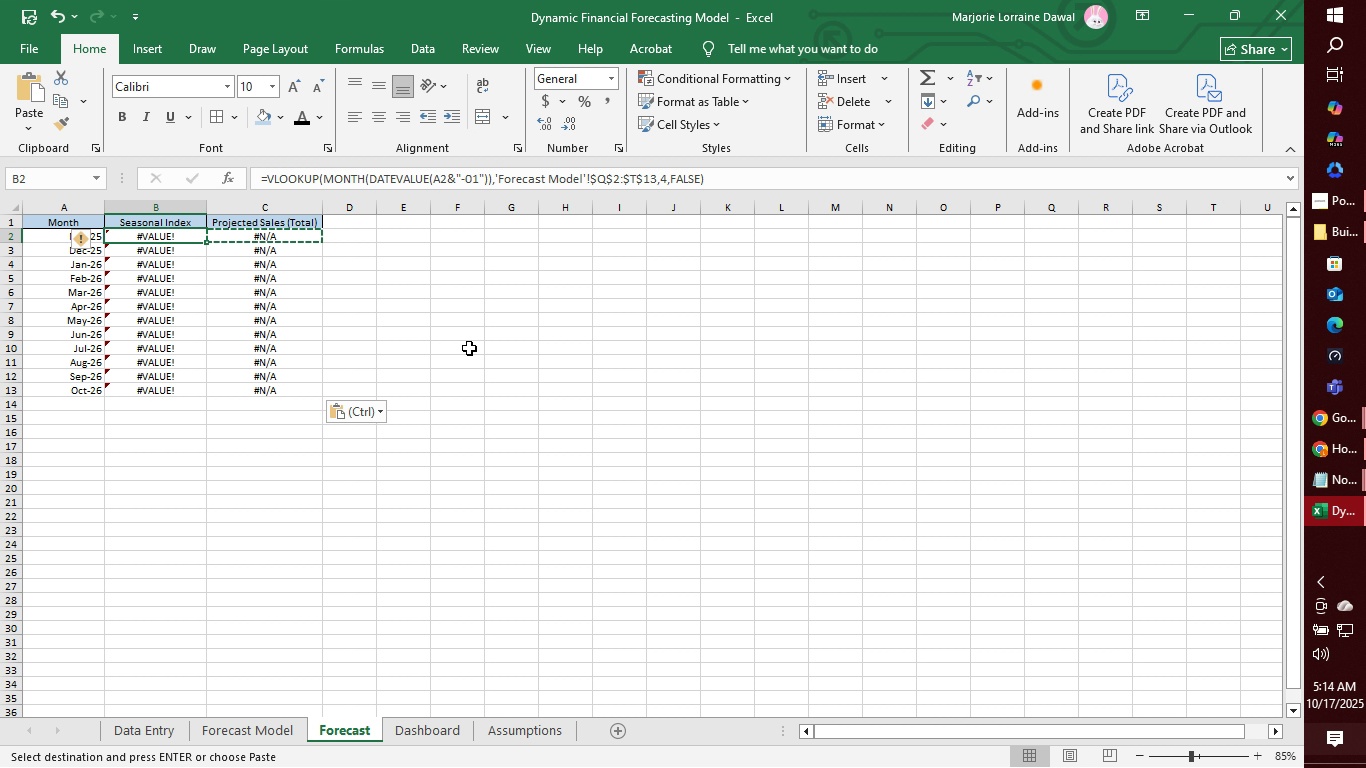 
left_click([413, 347])
 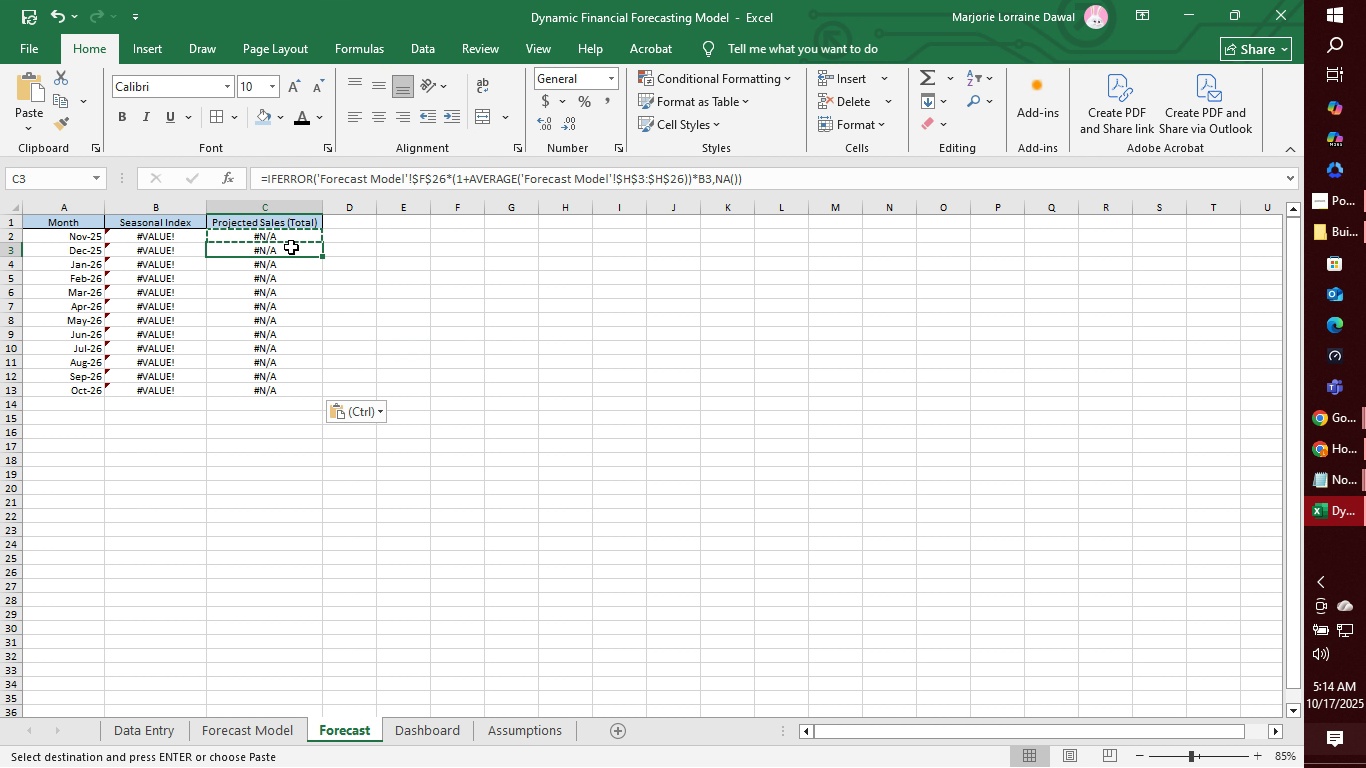 
double_click([291, 247])
 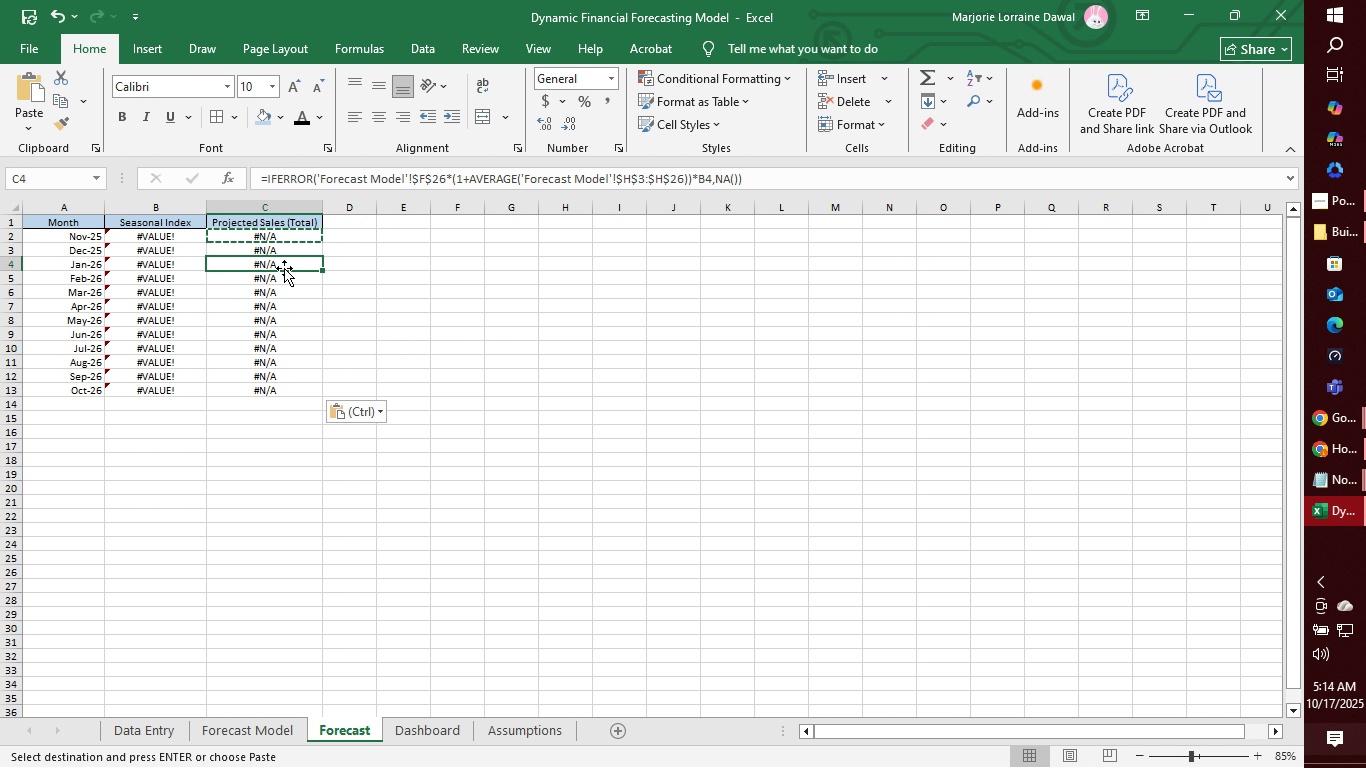 
triple_click([284, 268])
 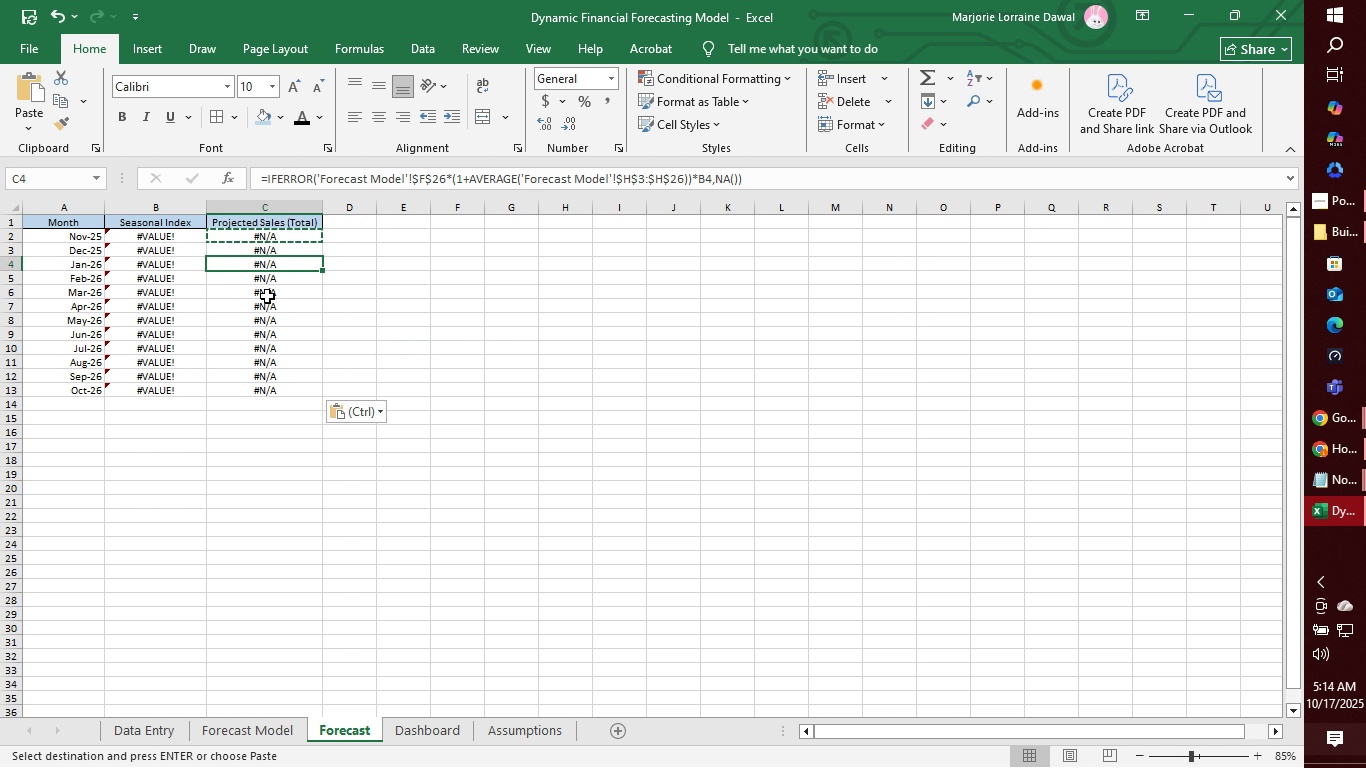 
double_click([267, 296])
 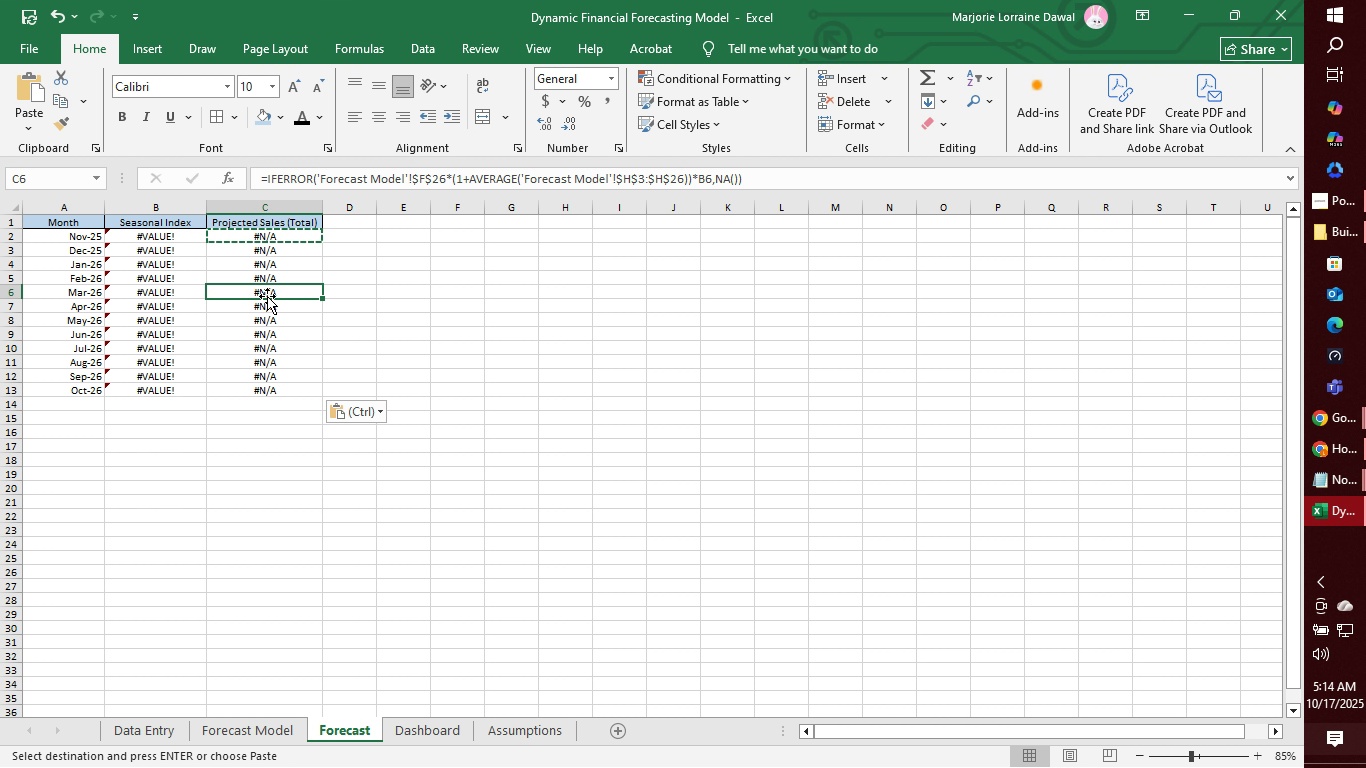 
wait(16.74)
 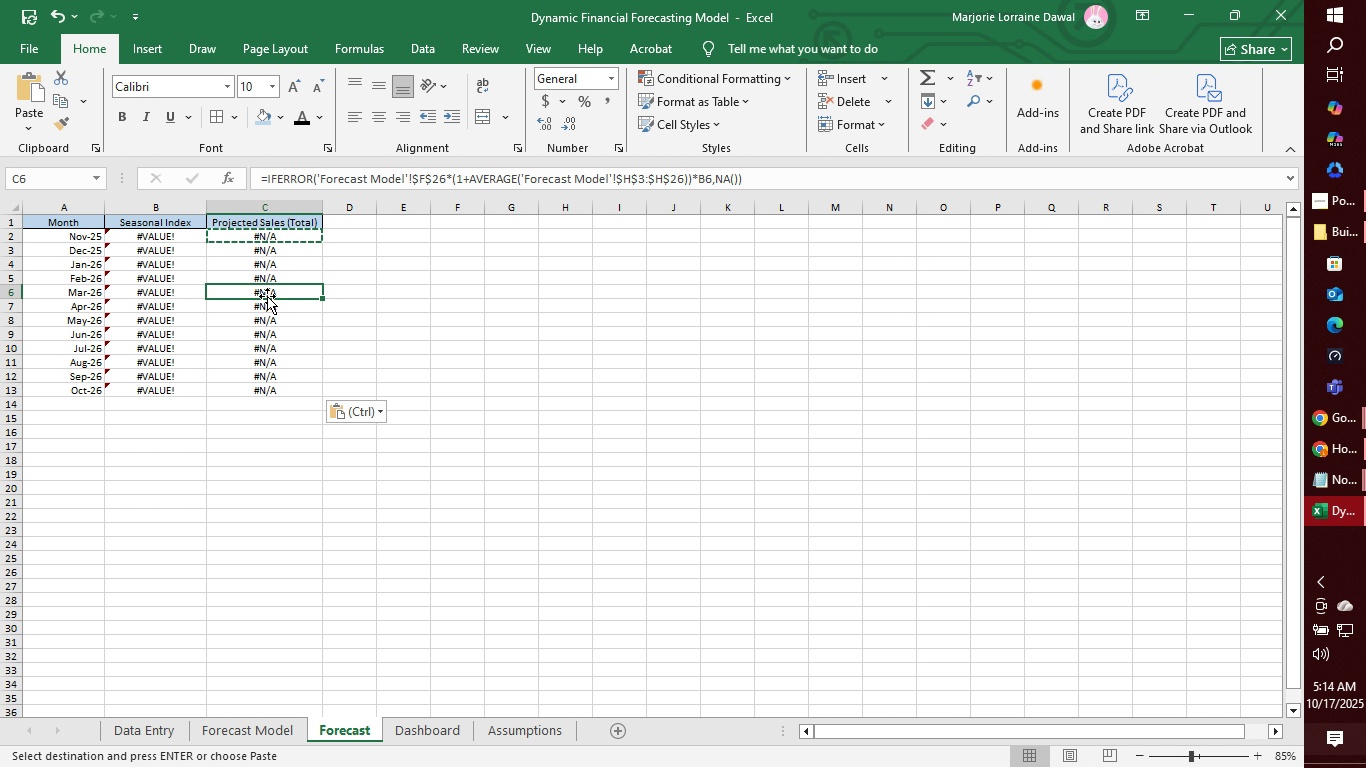 
left_click([264, 731])
 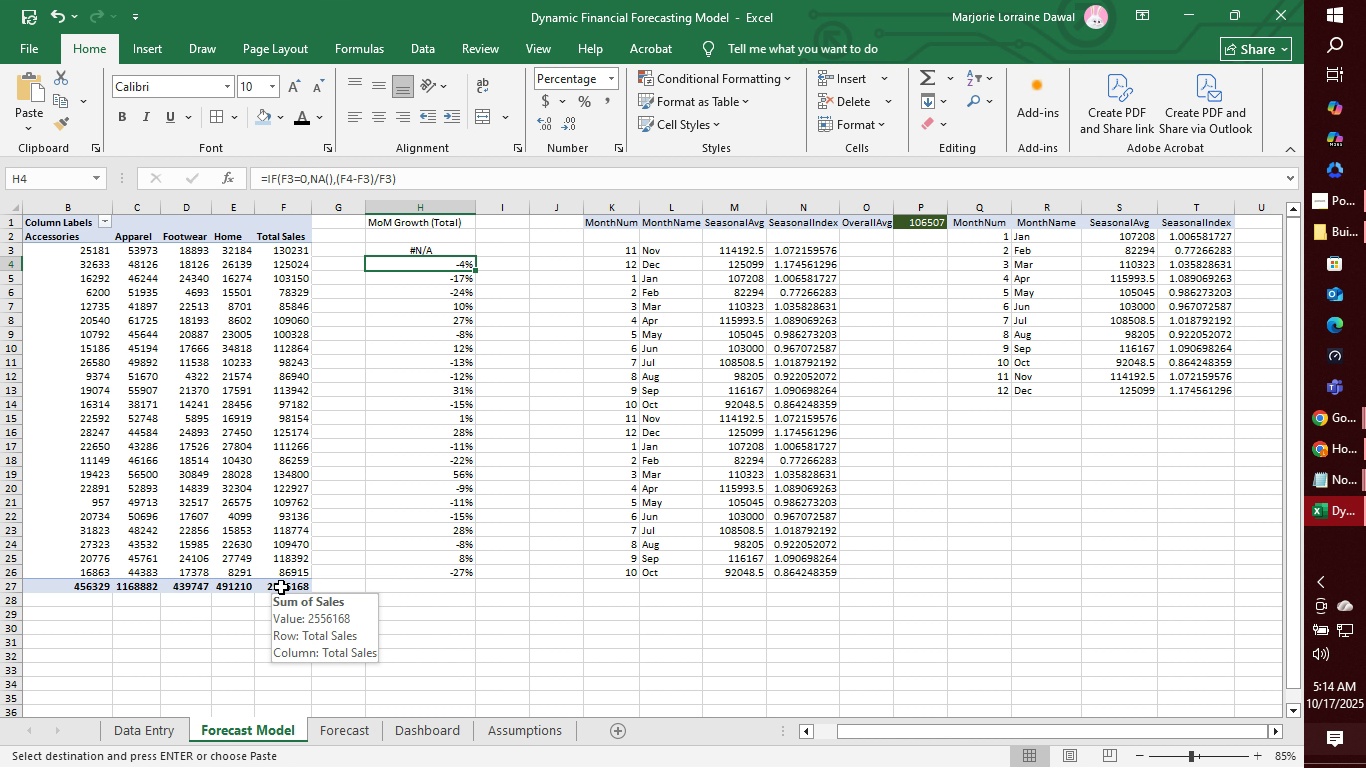 
wait(18.05)
 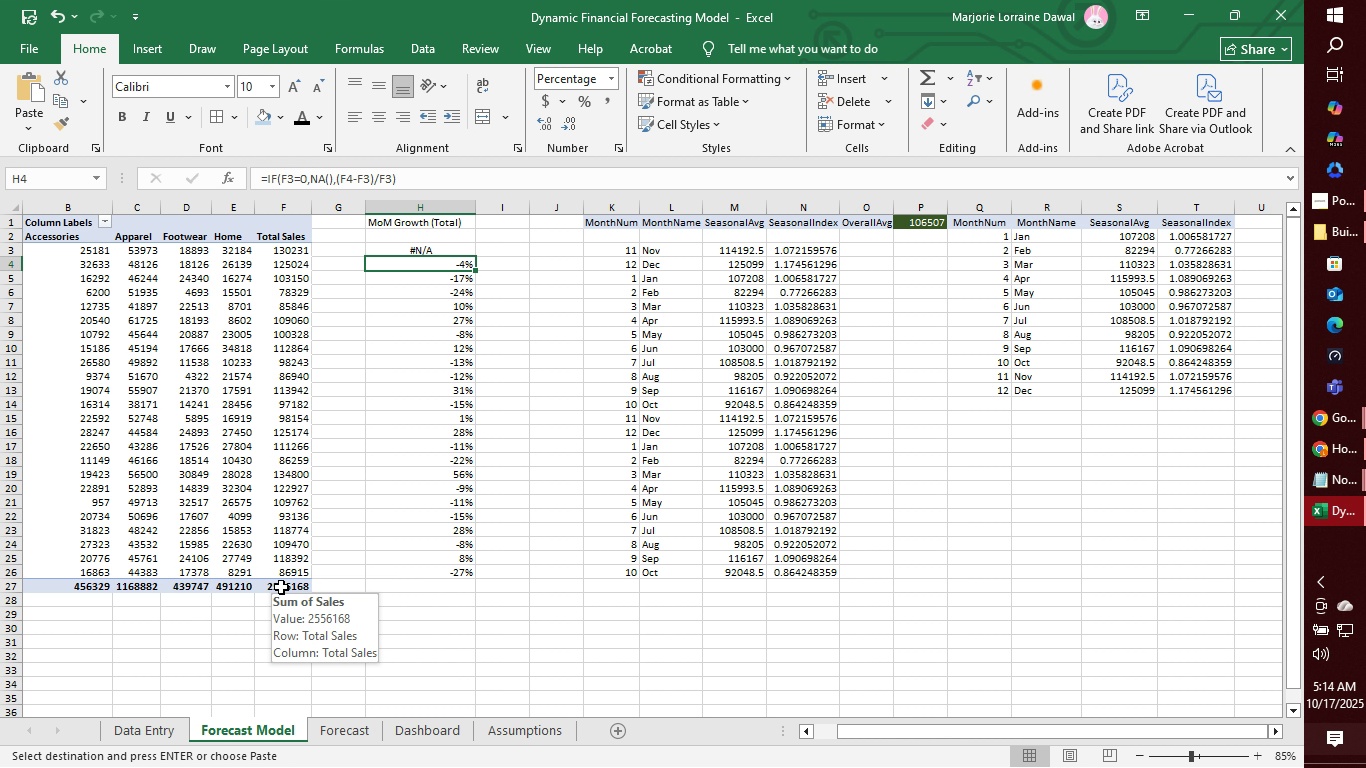 
left_click([343, 732])
 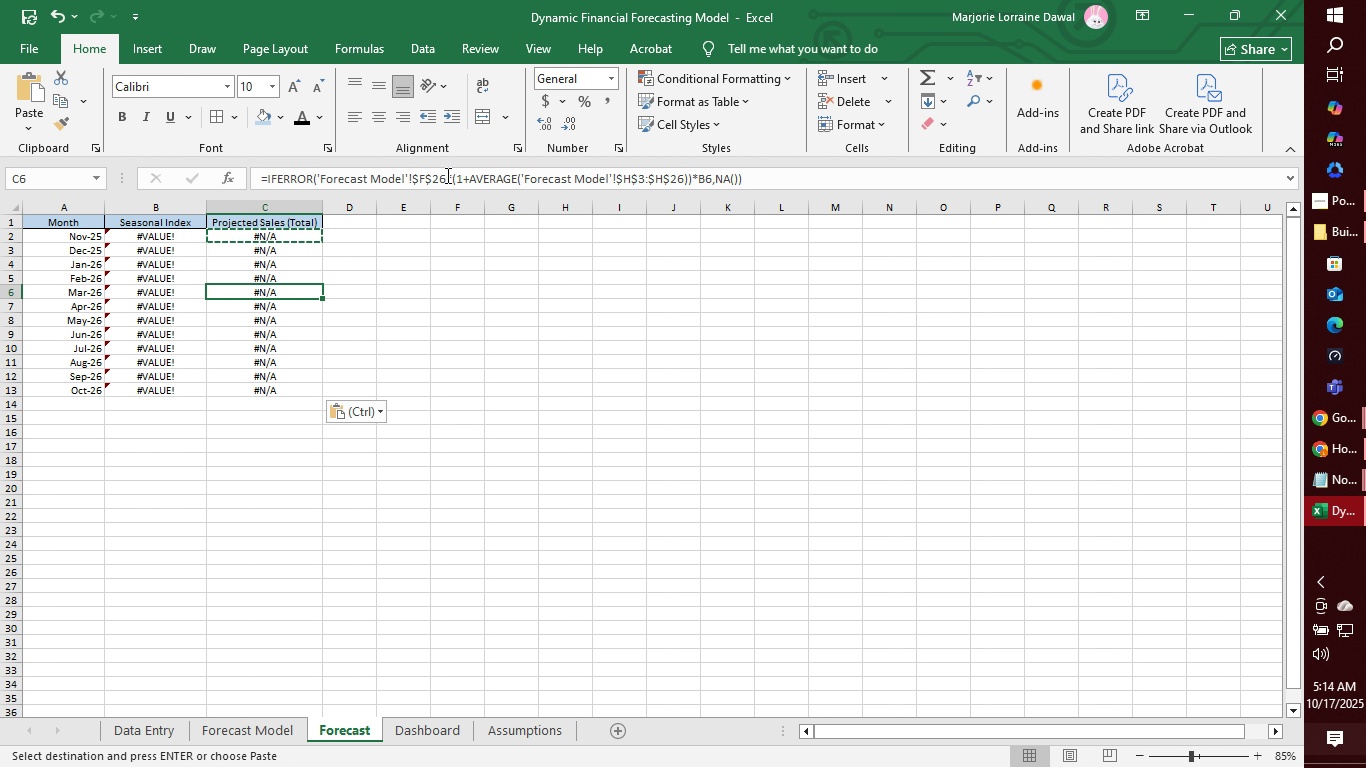 
left_click([445, 176])
 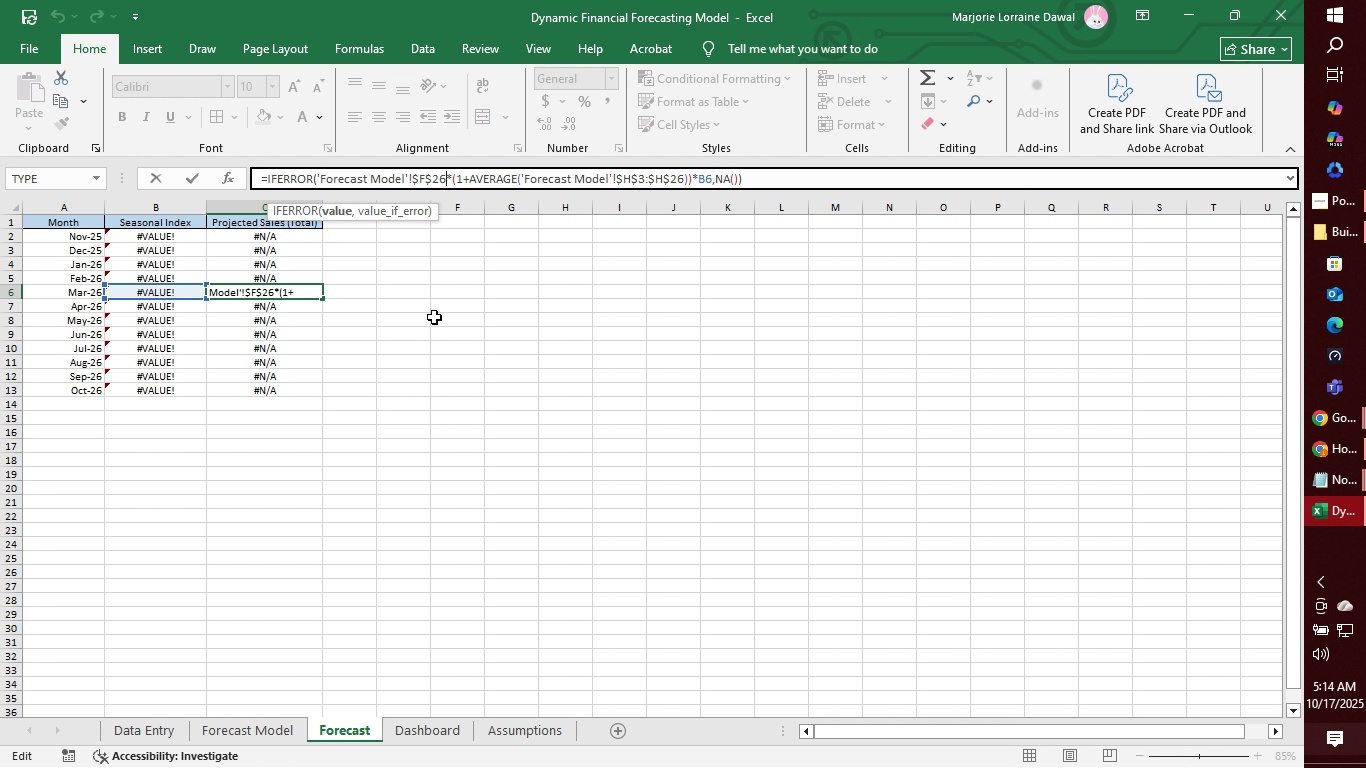 
key(Backspace)
 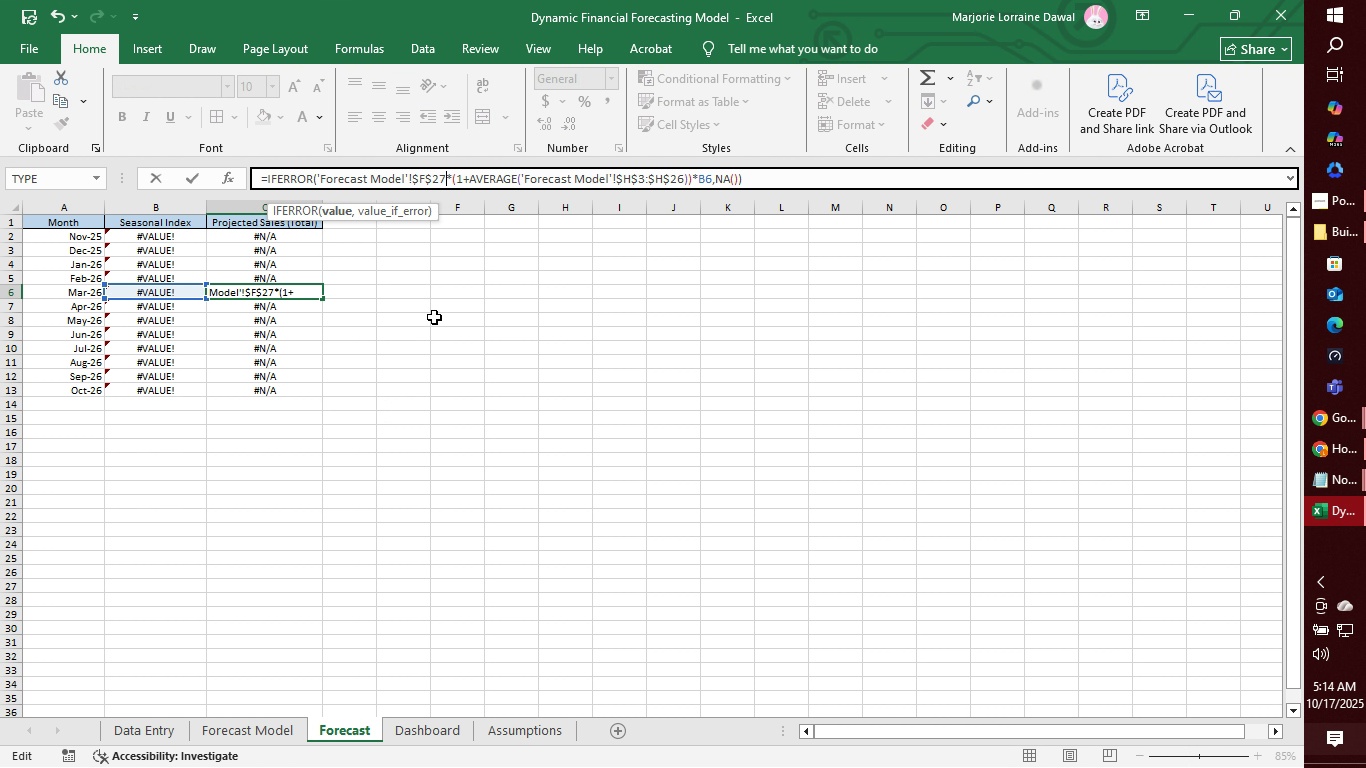 
key(7)
 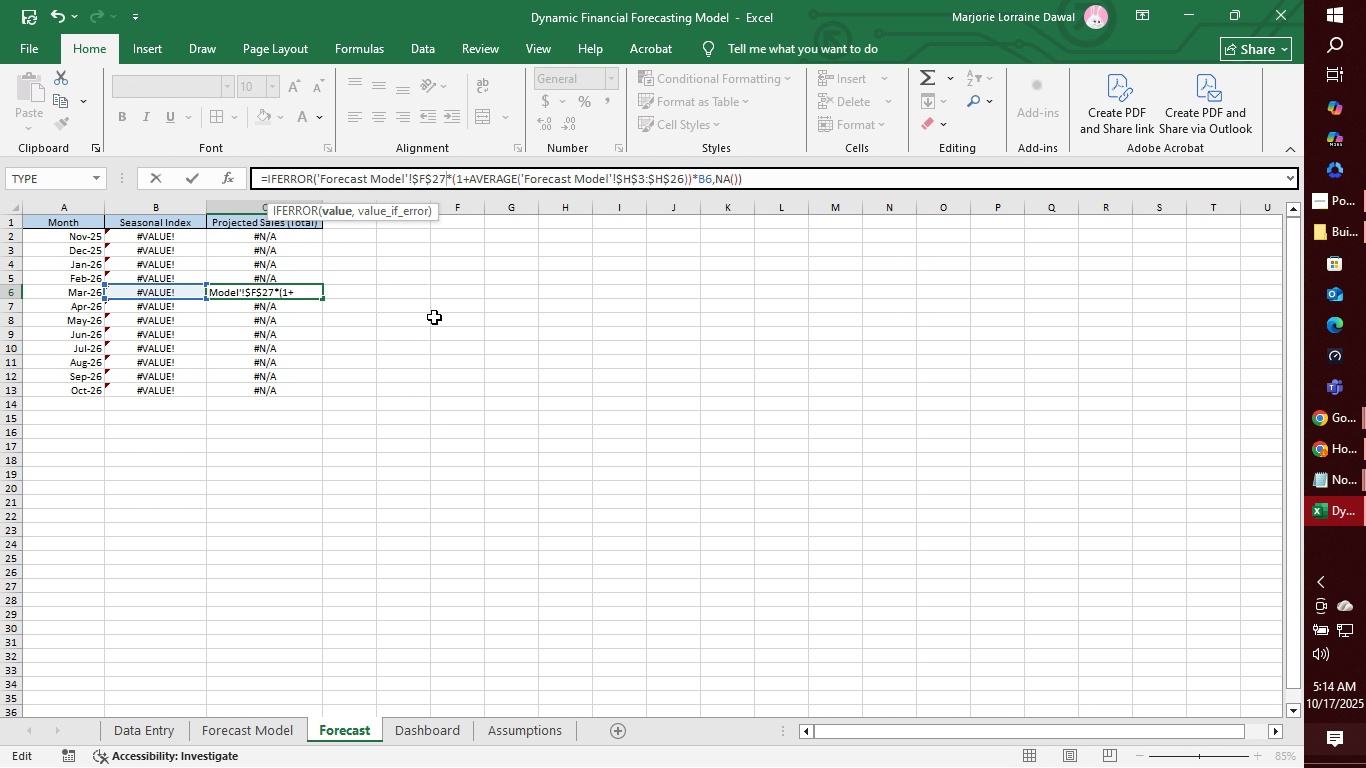 
key(Enter)
 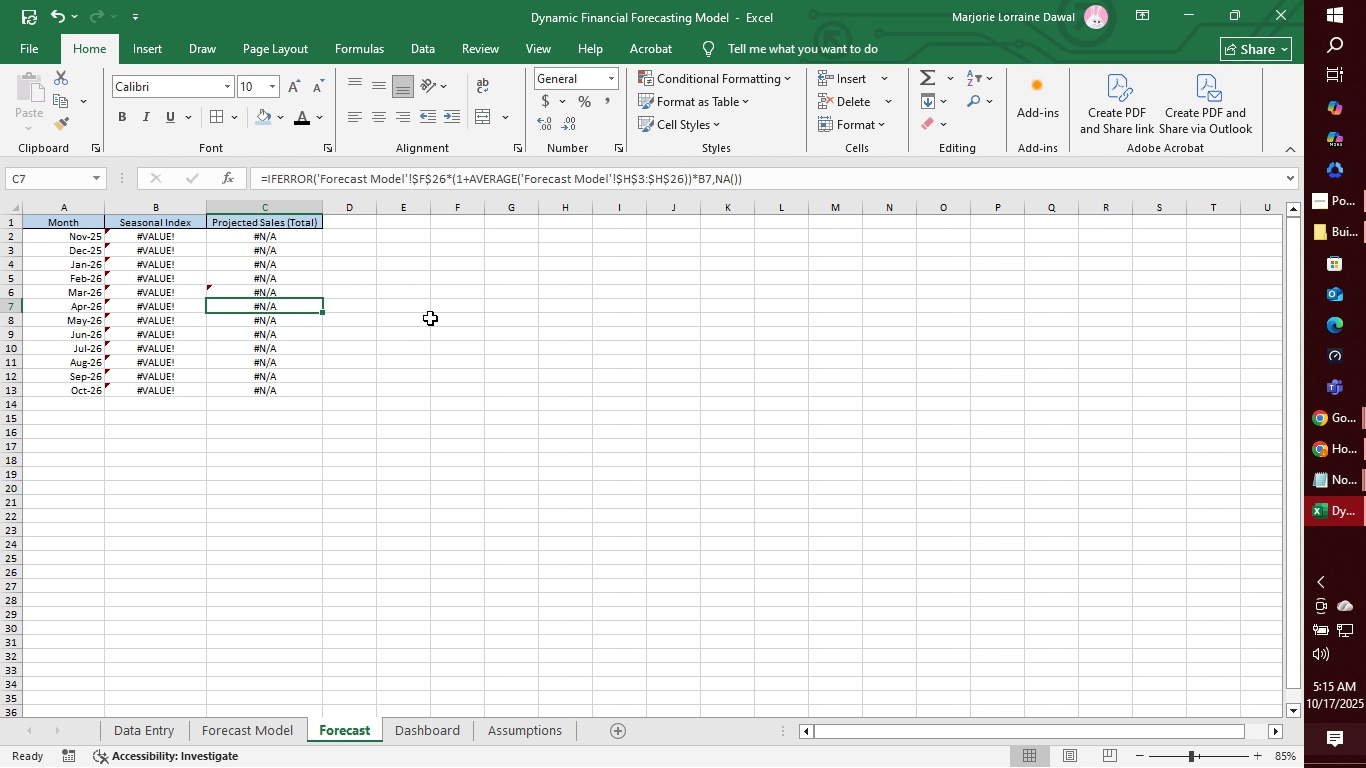 
wait(7.9)
 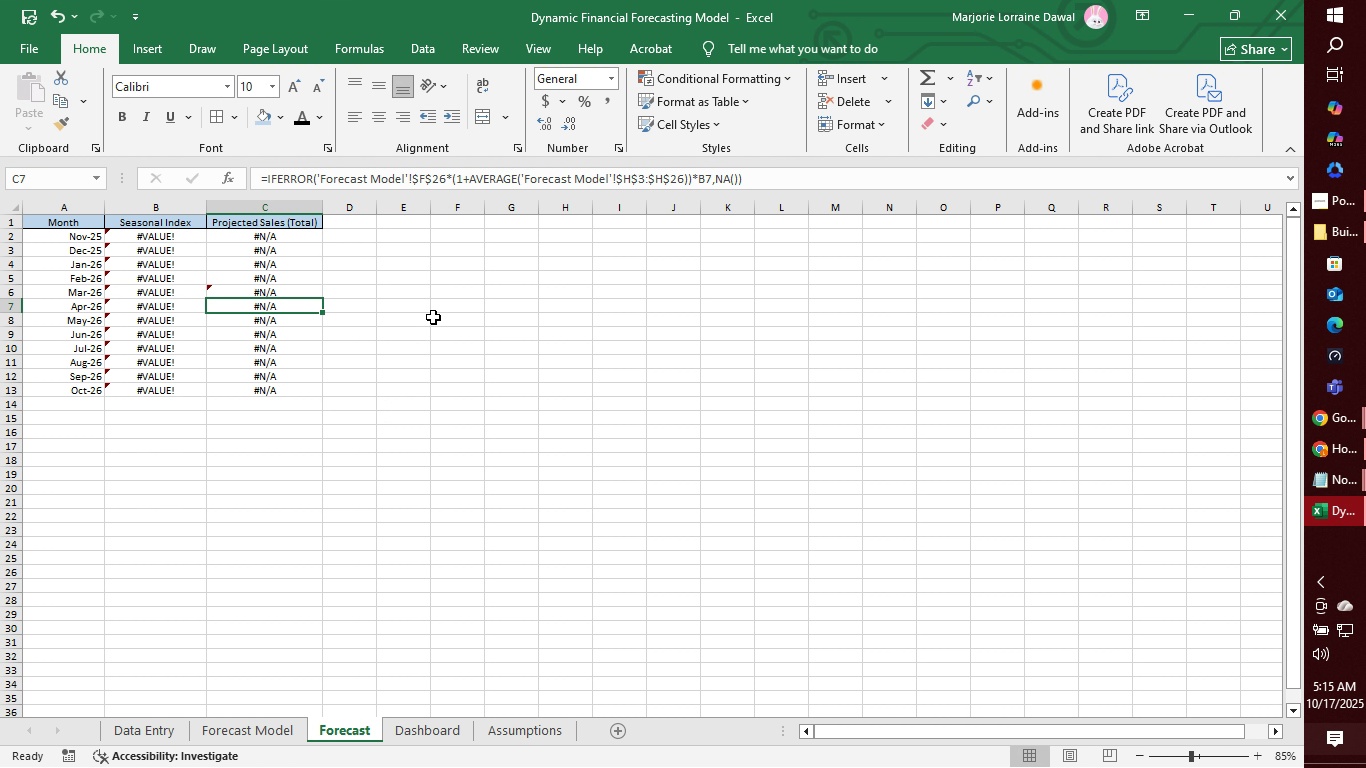 
left_click_drag(start_coordinate=[279, 390], to_coordinate=[277, 254])
 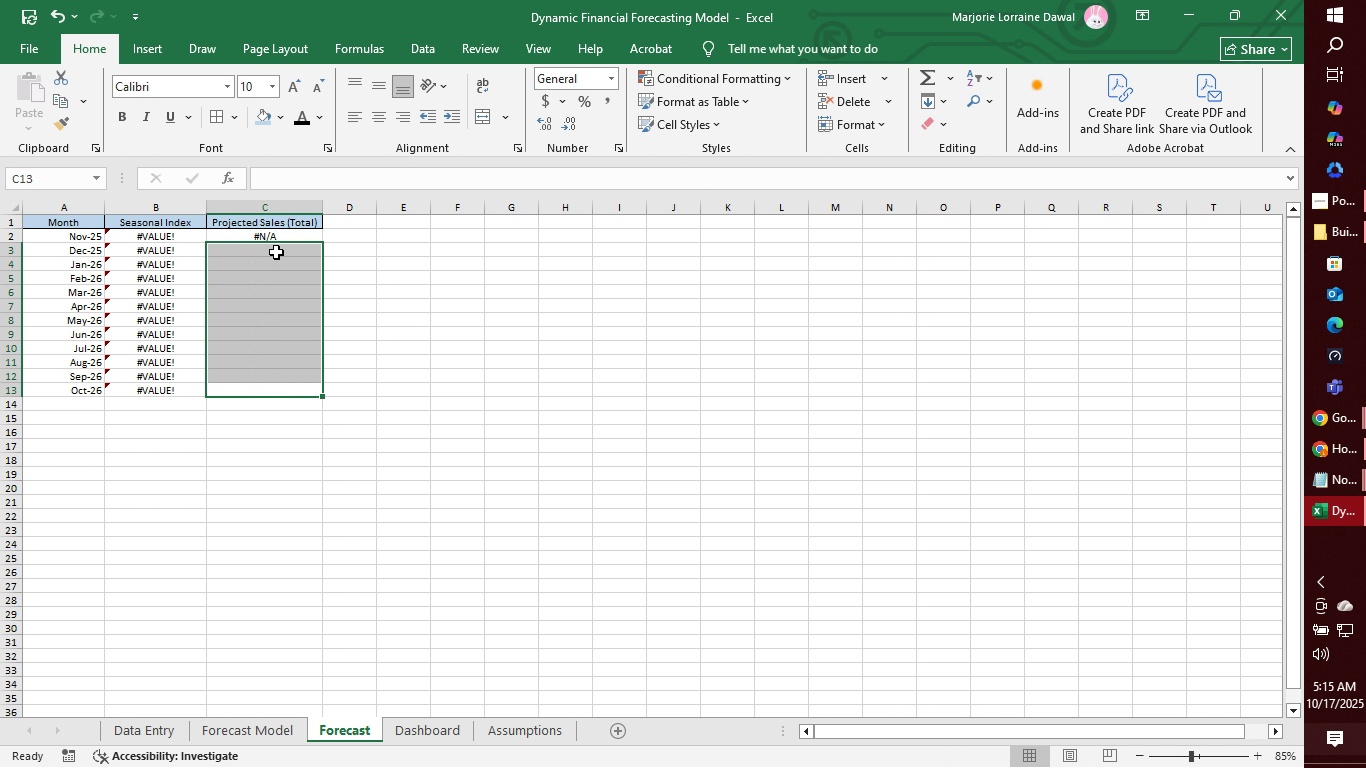 
key(Delete)
 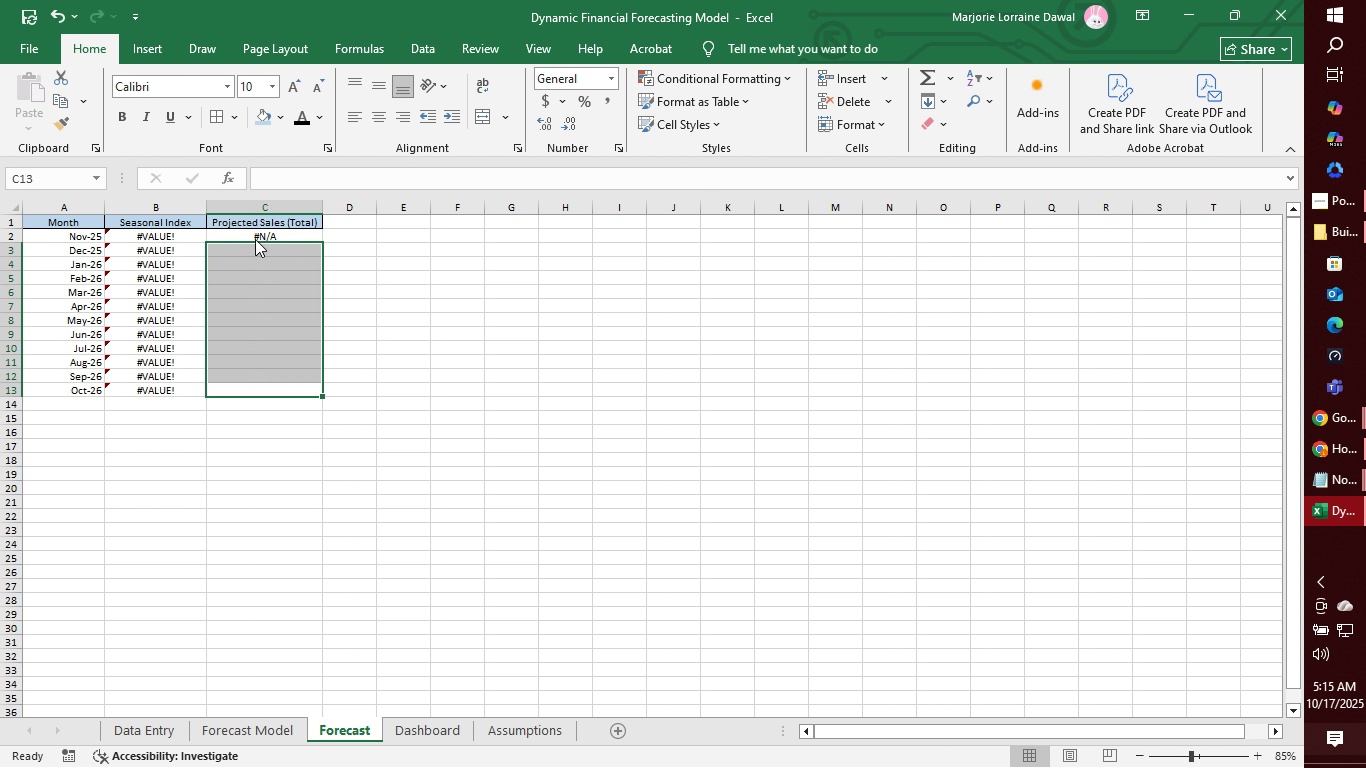 
left_click([255, 239])
 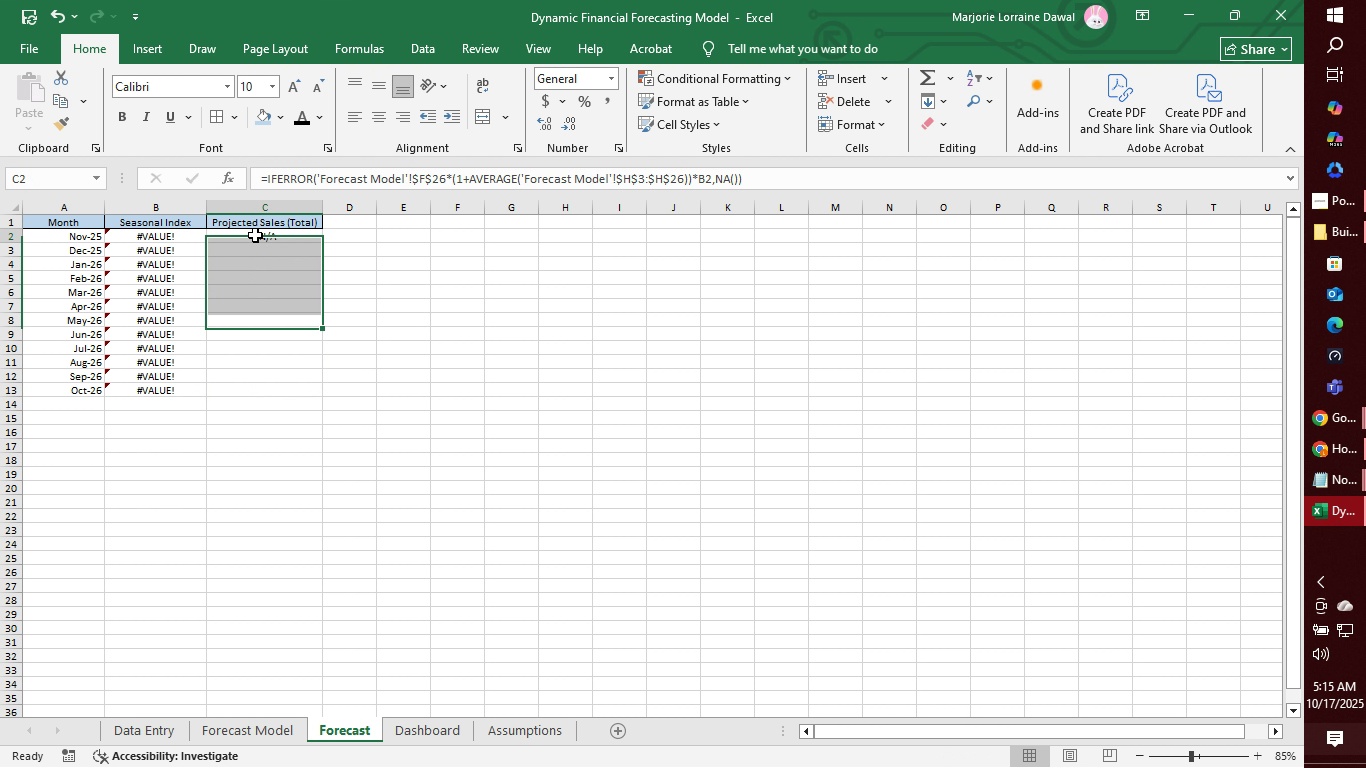 
left_click([255, 235])
 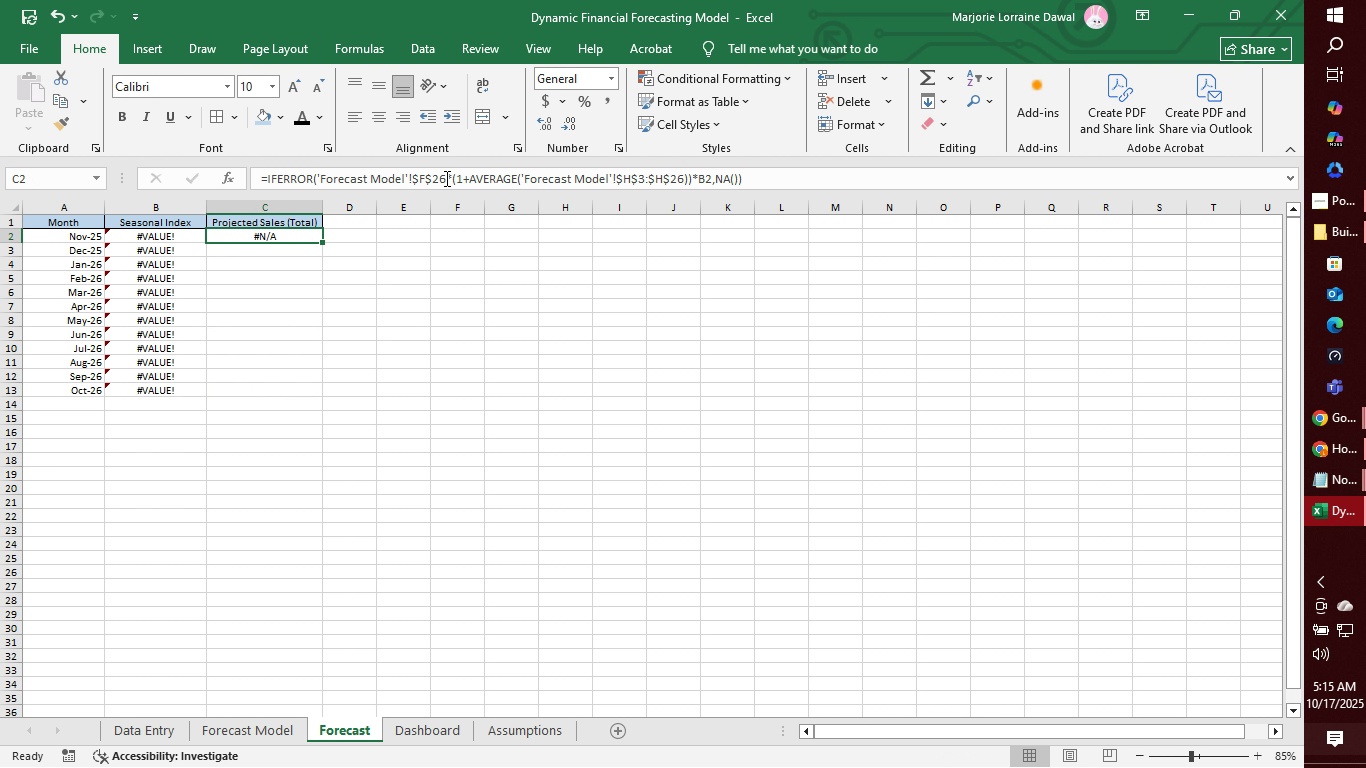 
left_click([445, 178])
 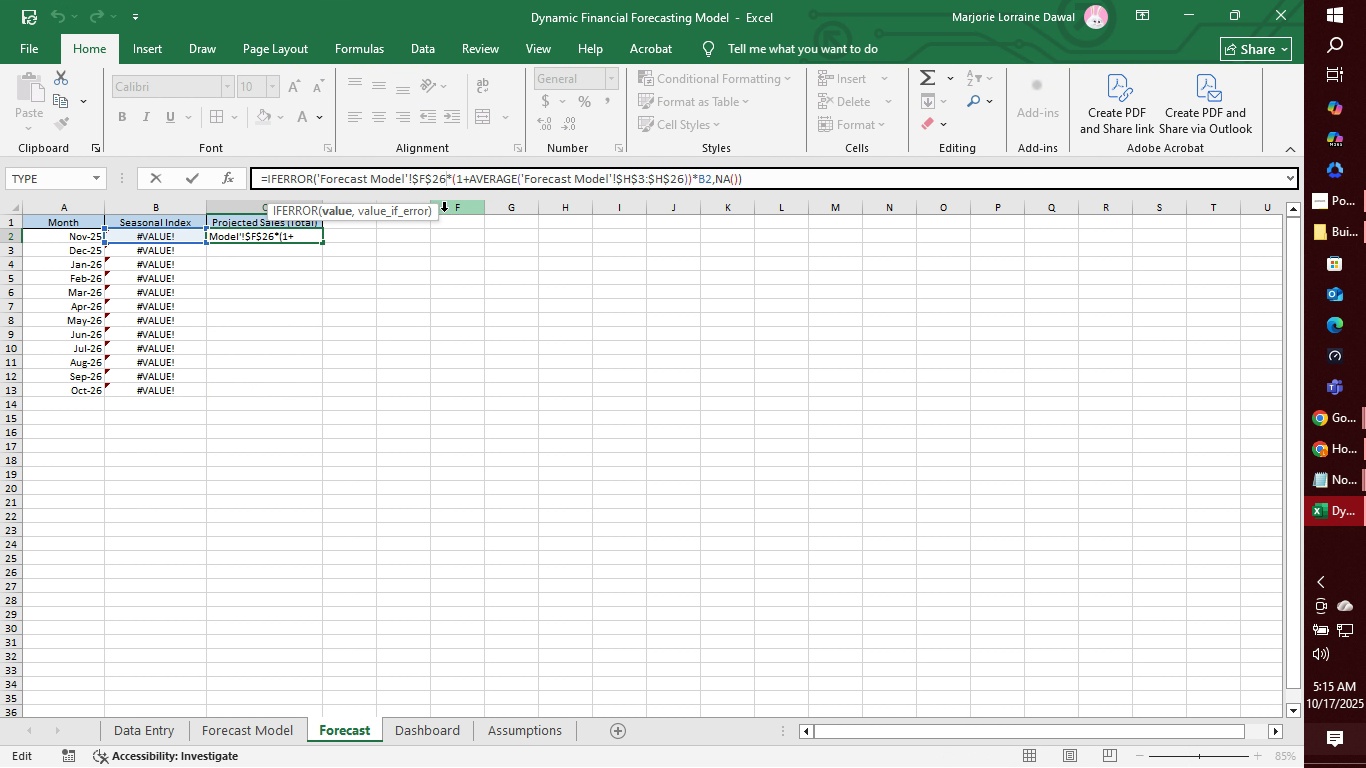 
key(Backspace)
 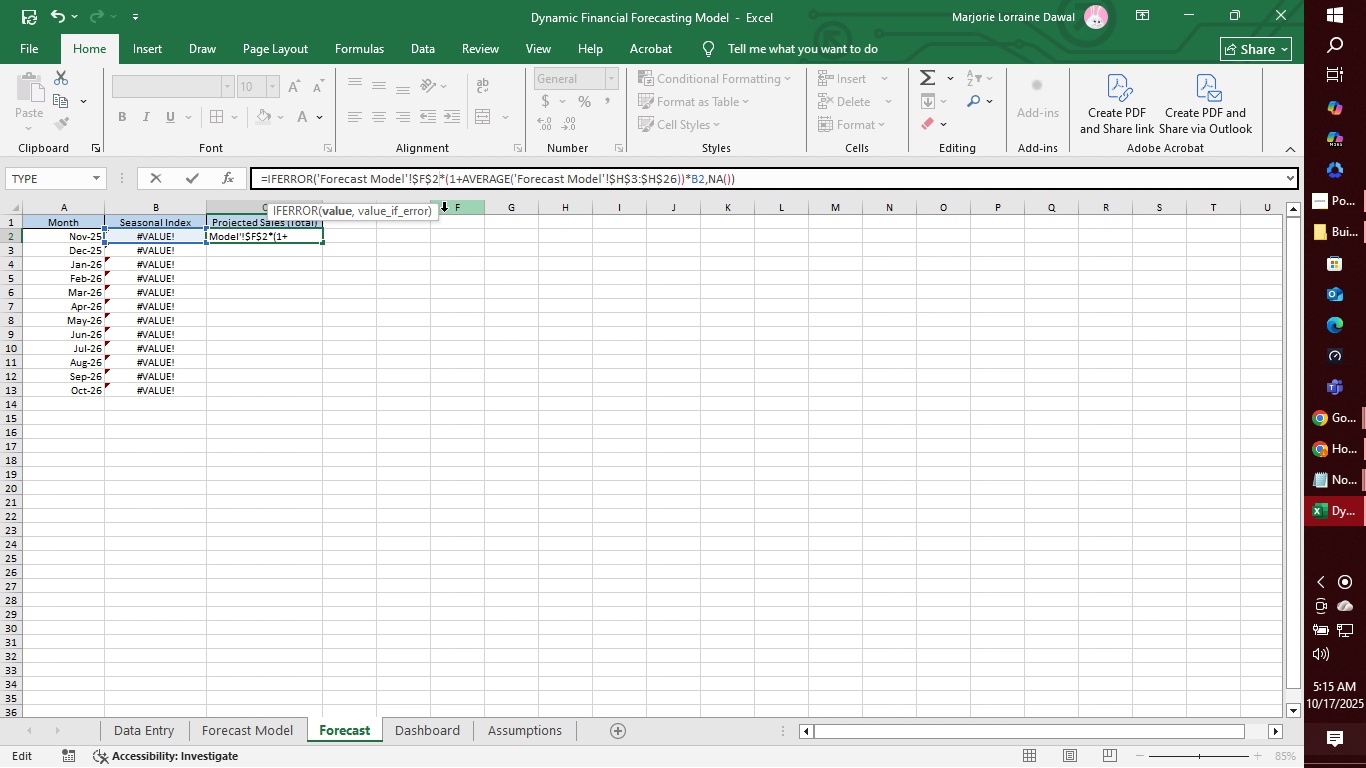 
key(7)
 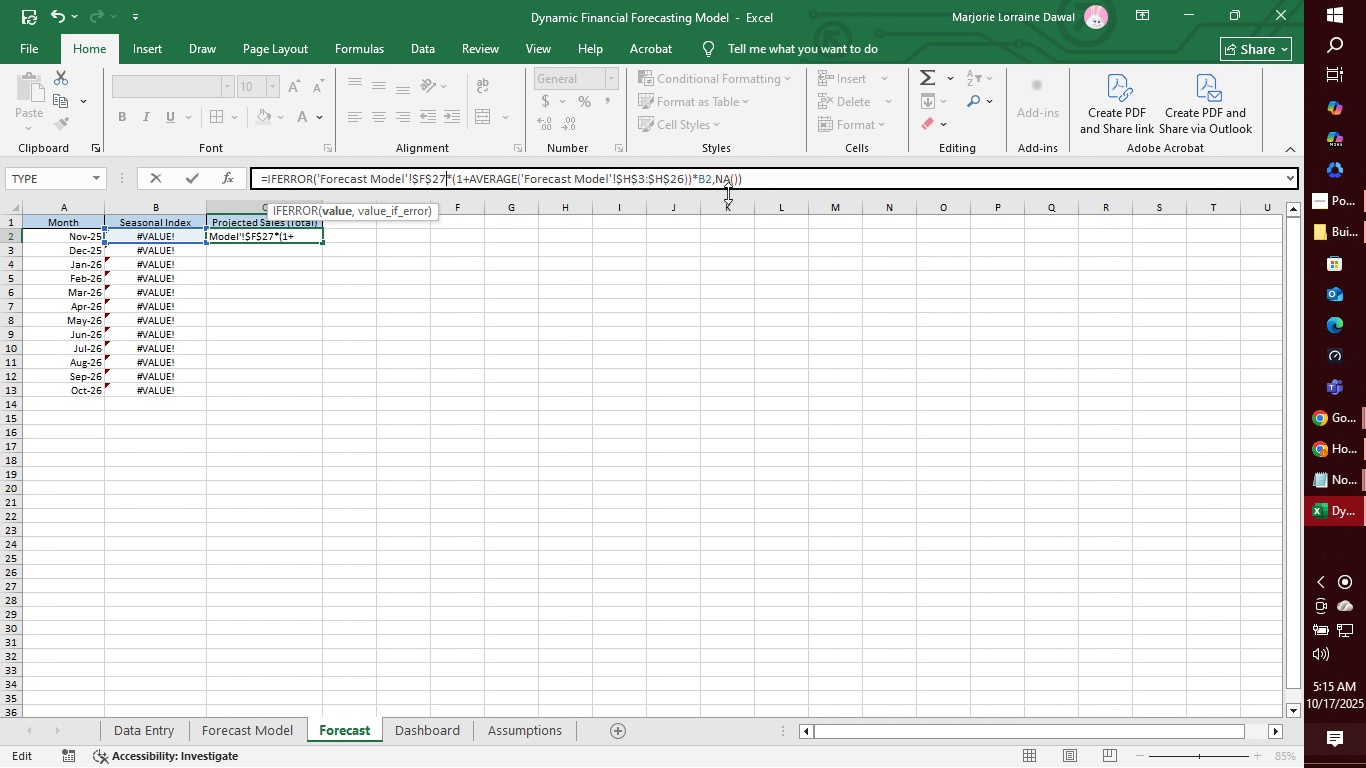 
left_click([752, 181])
 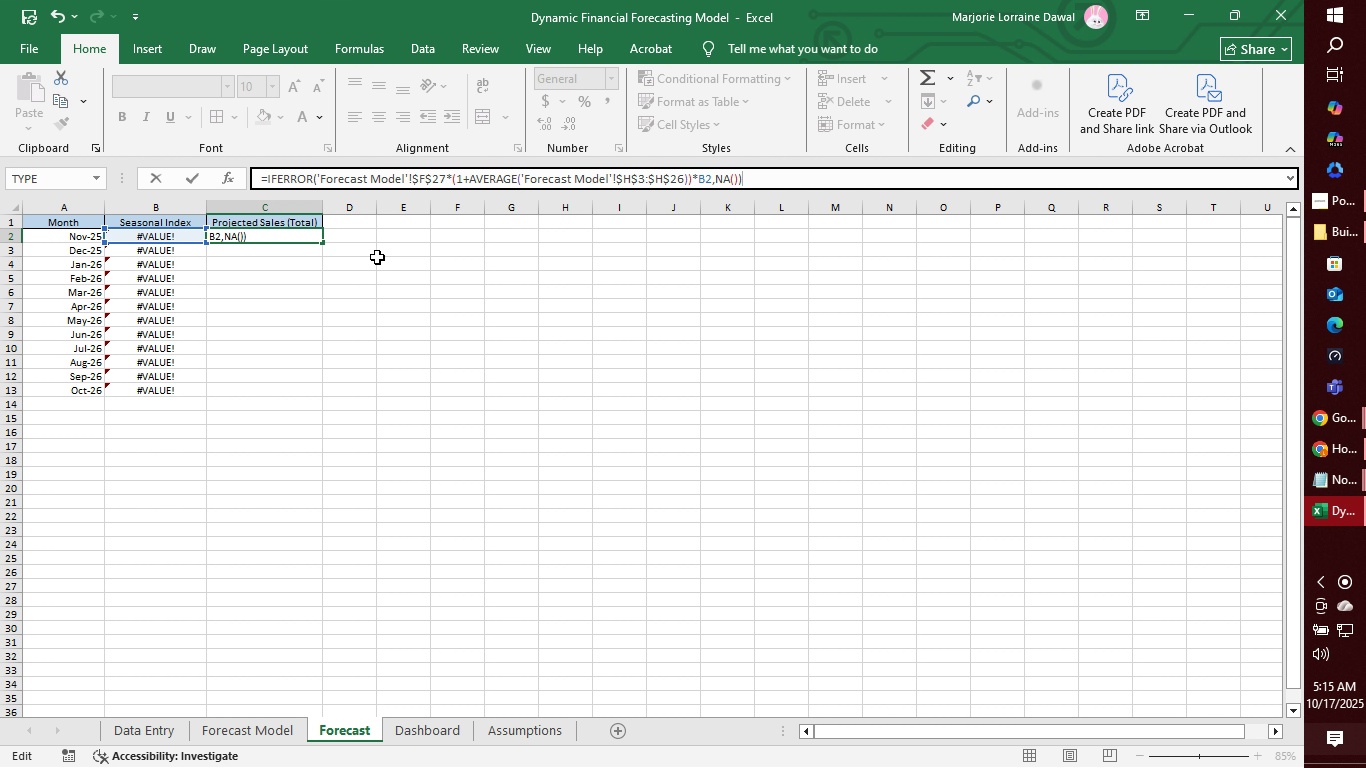 
key(Enter)
 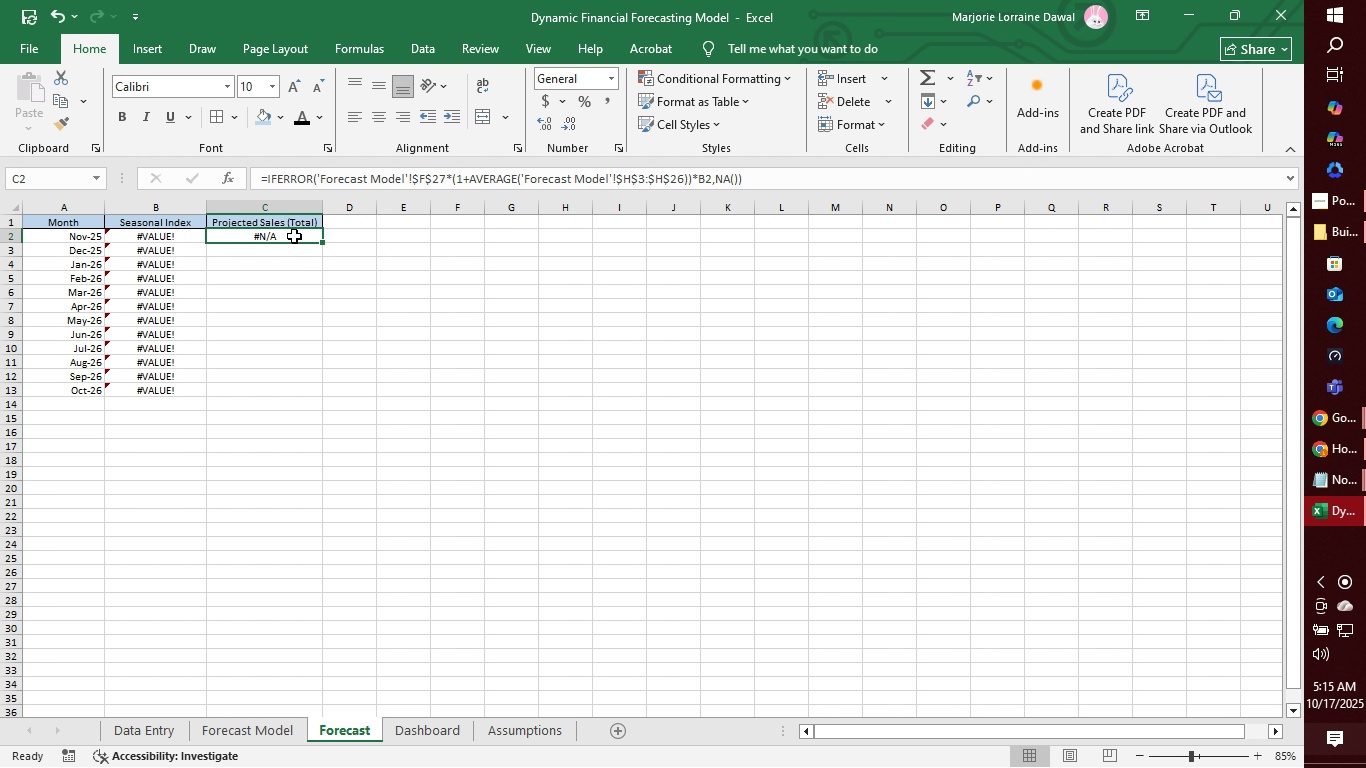 
key(Control+C)
 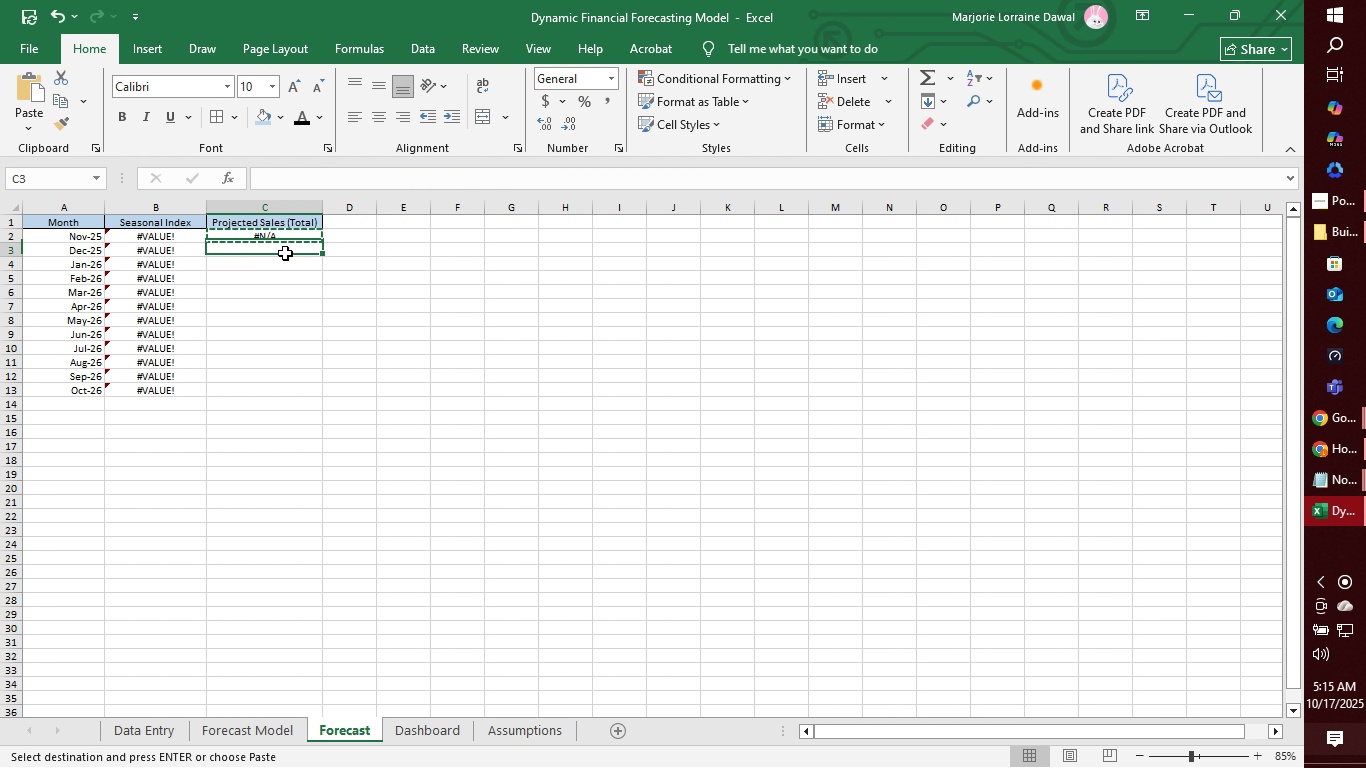 
left_click([285, 253])
 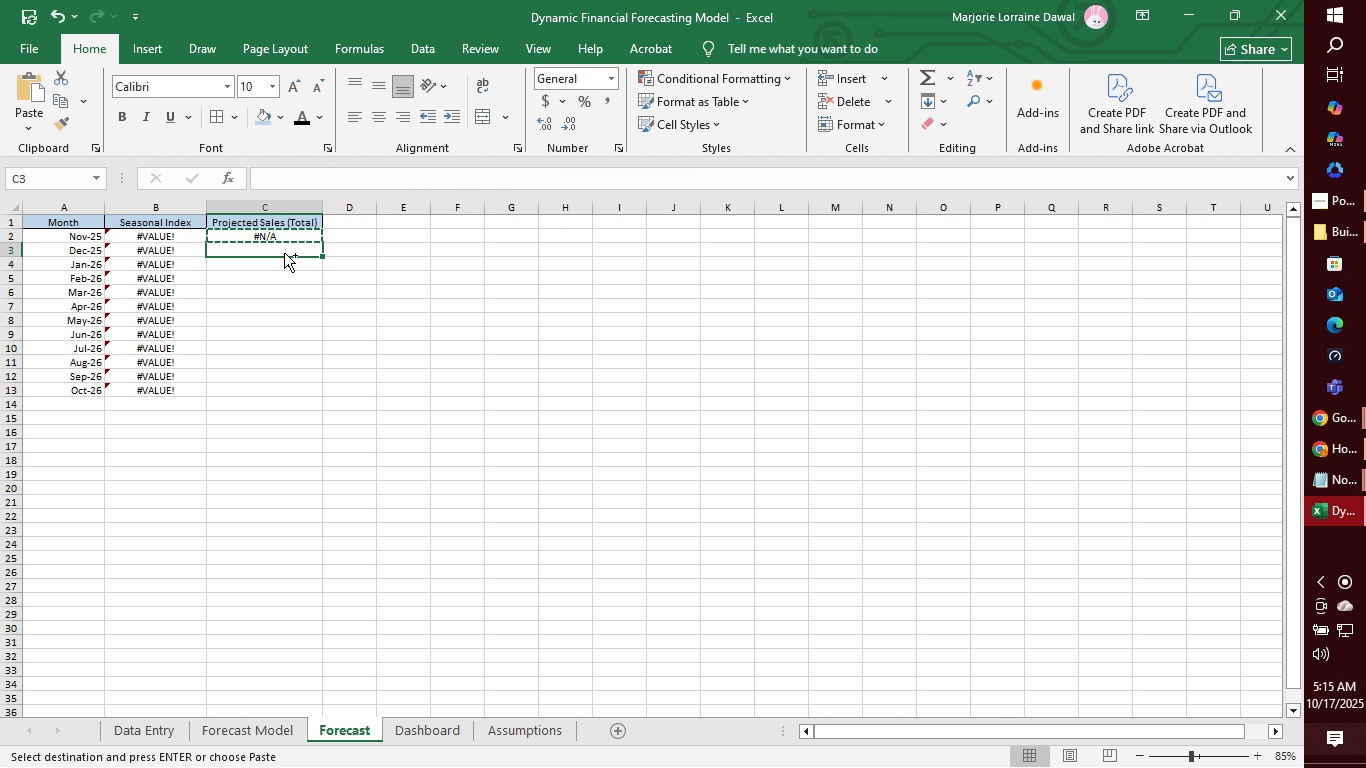 
key(Control+V)
 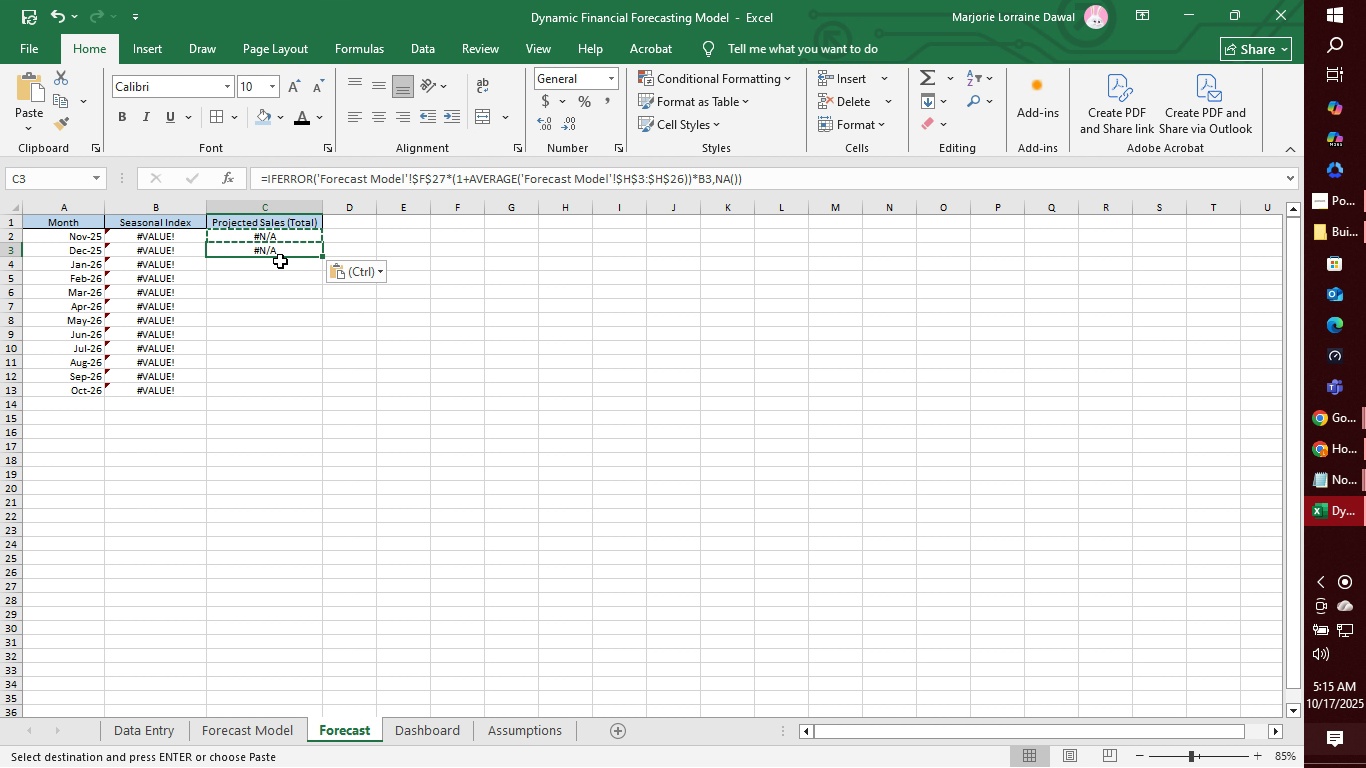 
left_click([280, 261])
 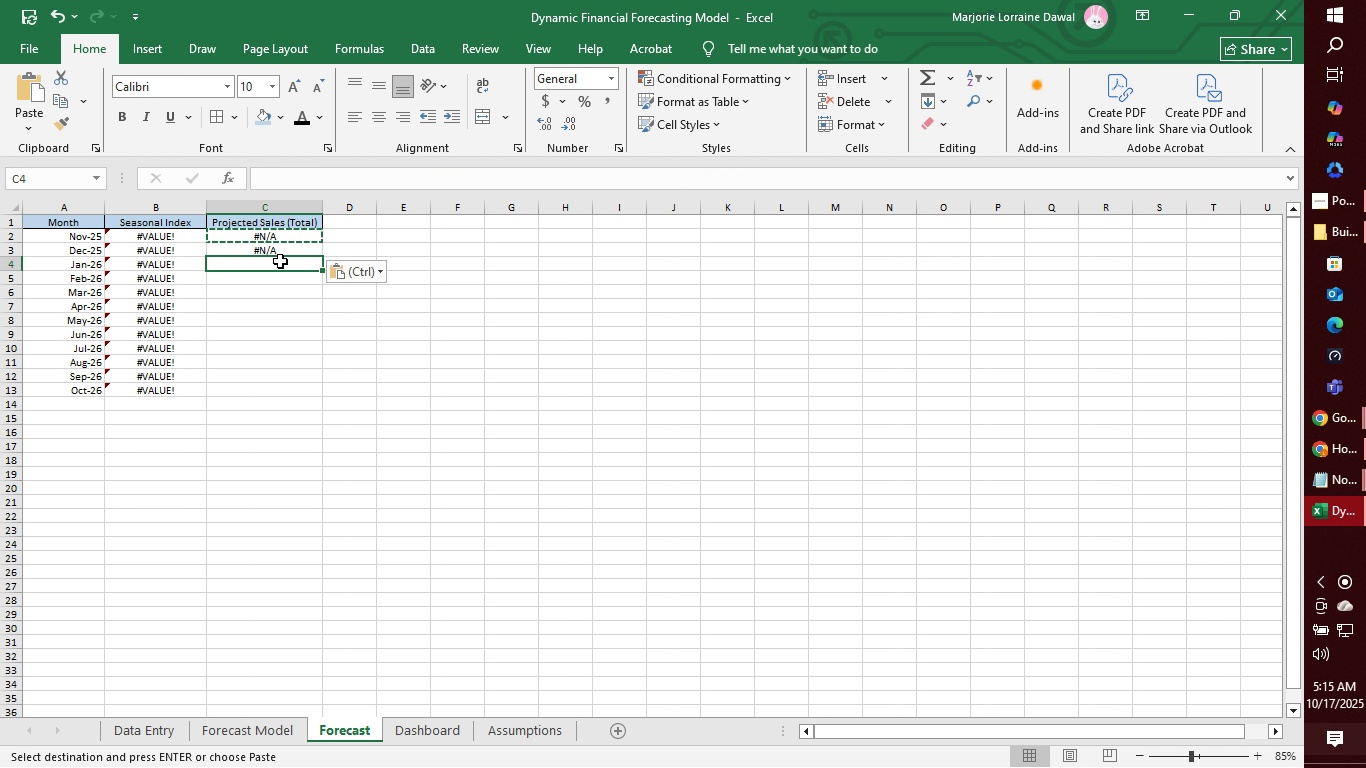 
key(Control+V)
 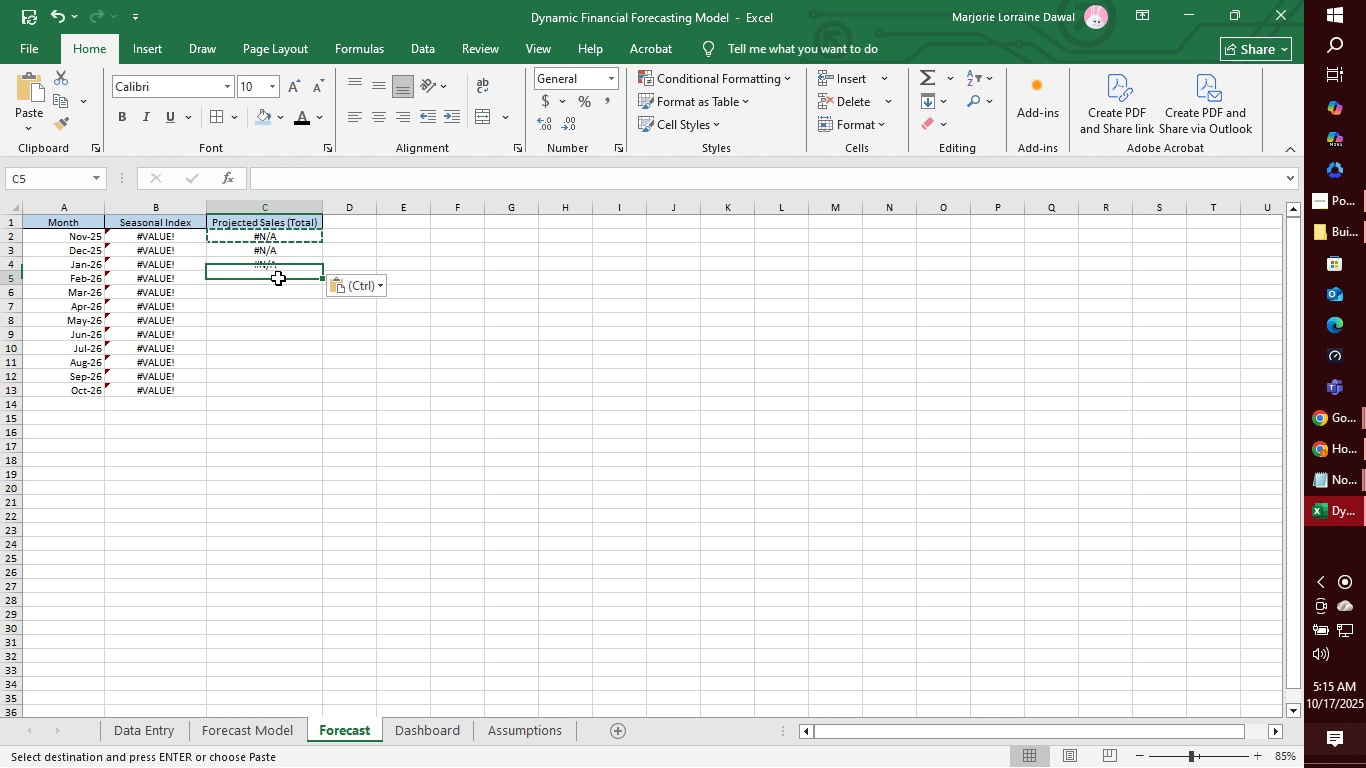 
left_click([278, 278])
 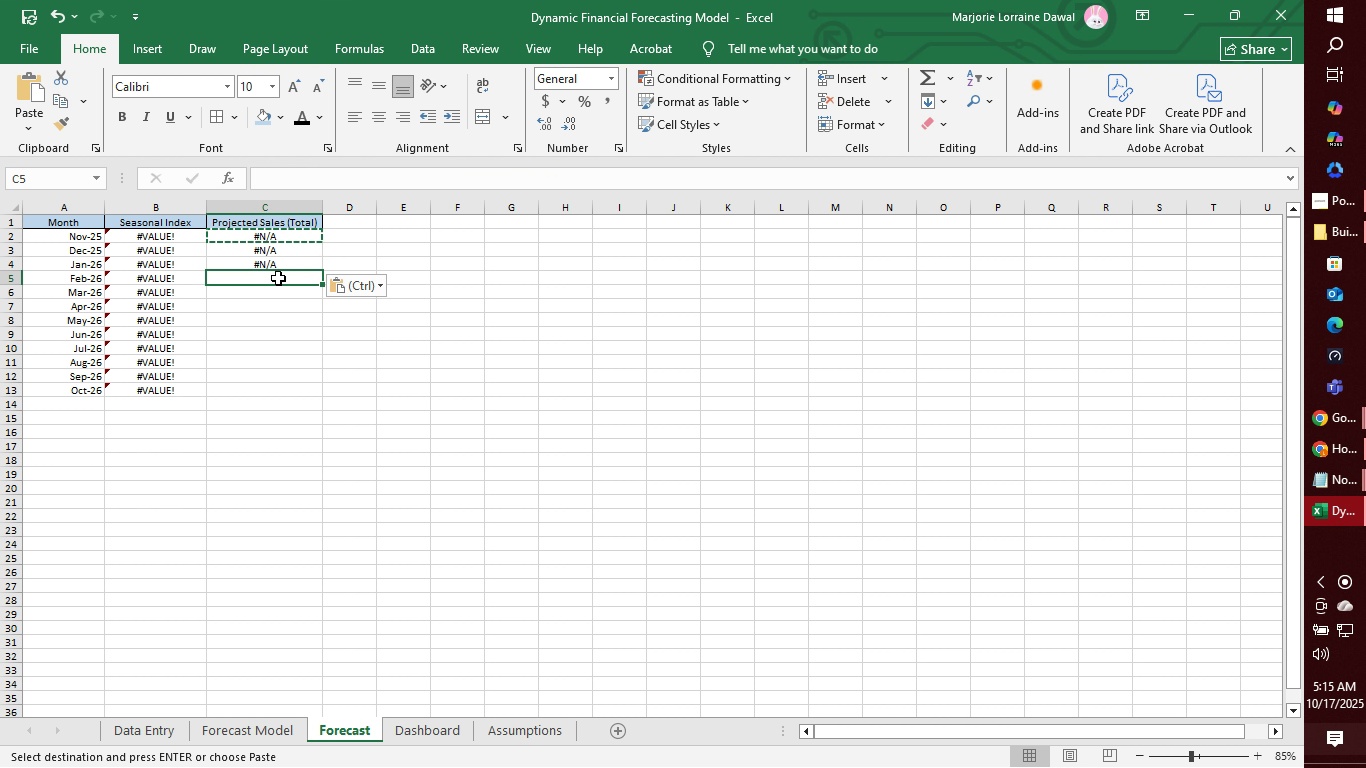 
key(Control+V)
 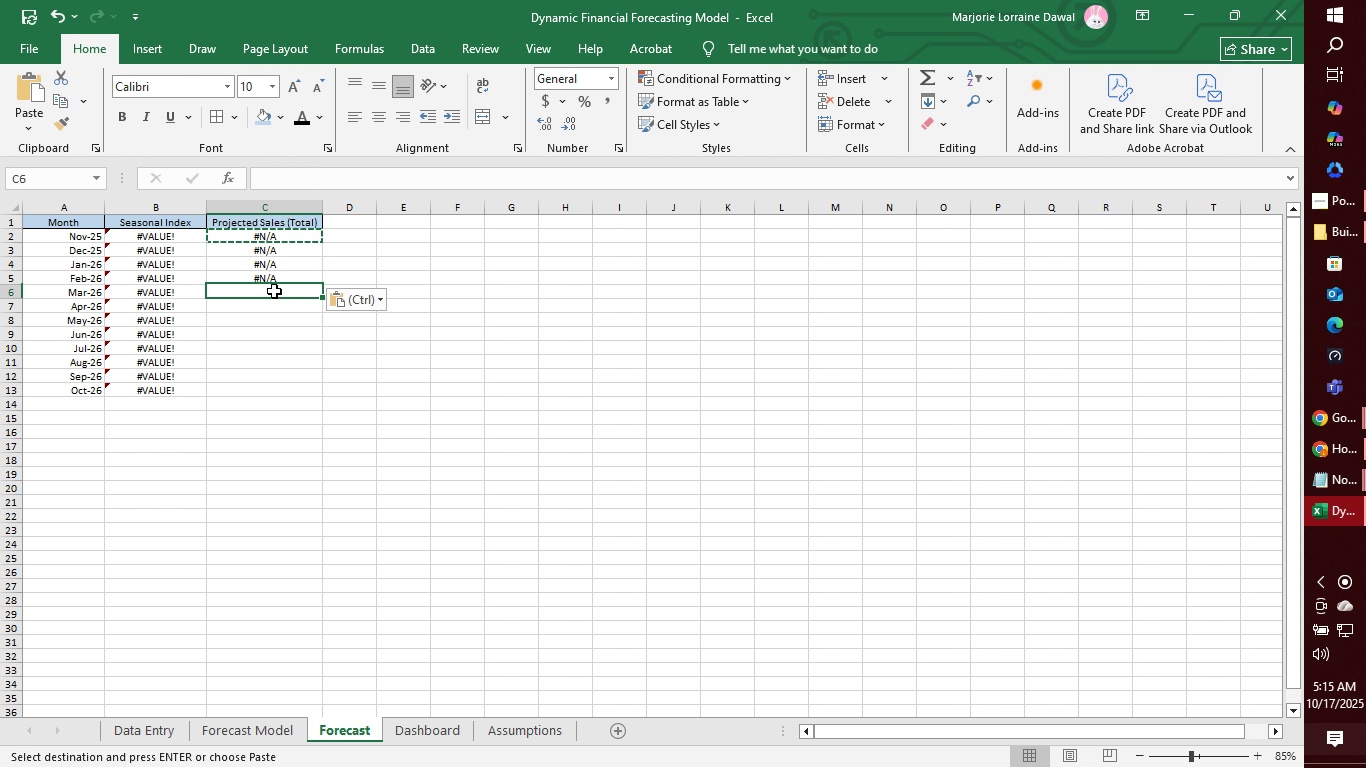 
left_click([274, 291])
 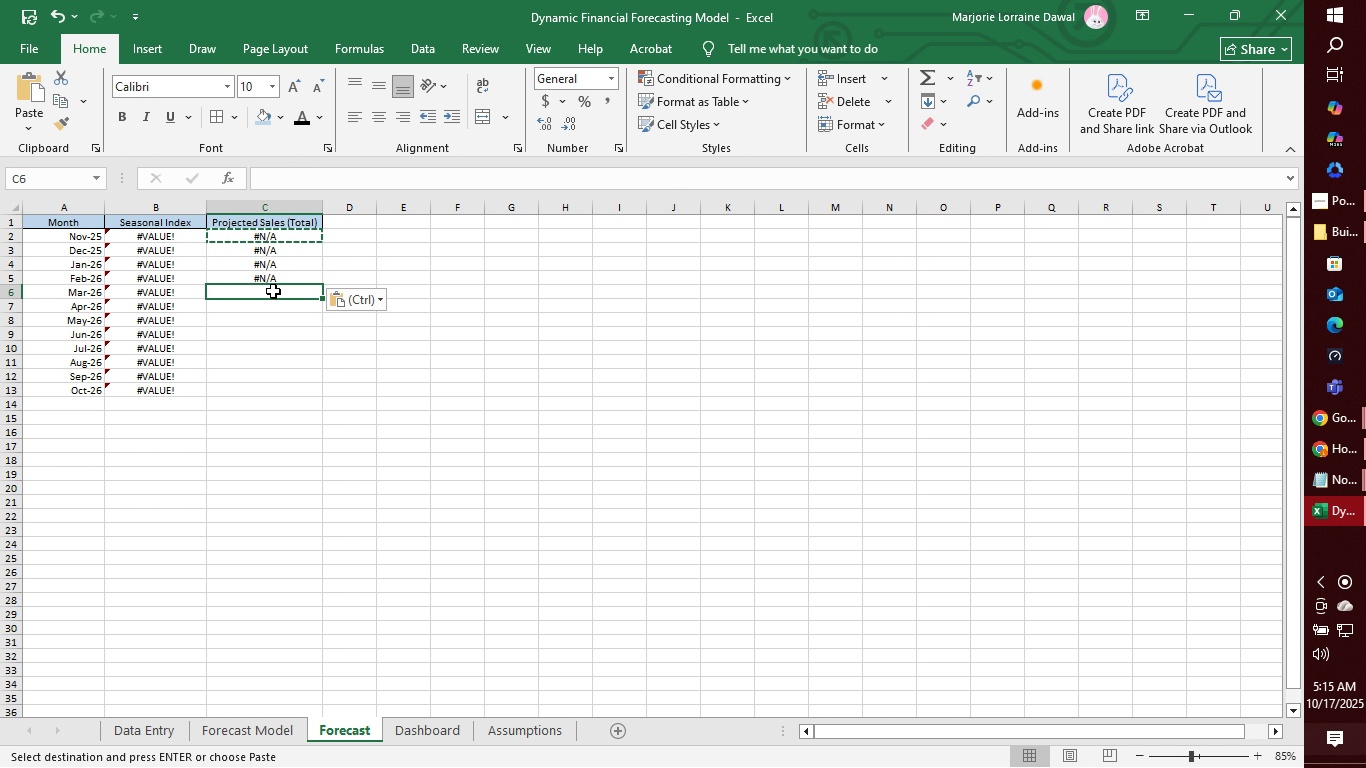 
key(Control+V)
 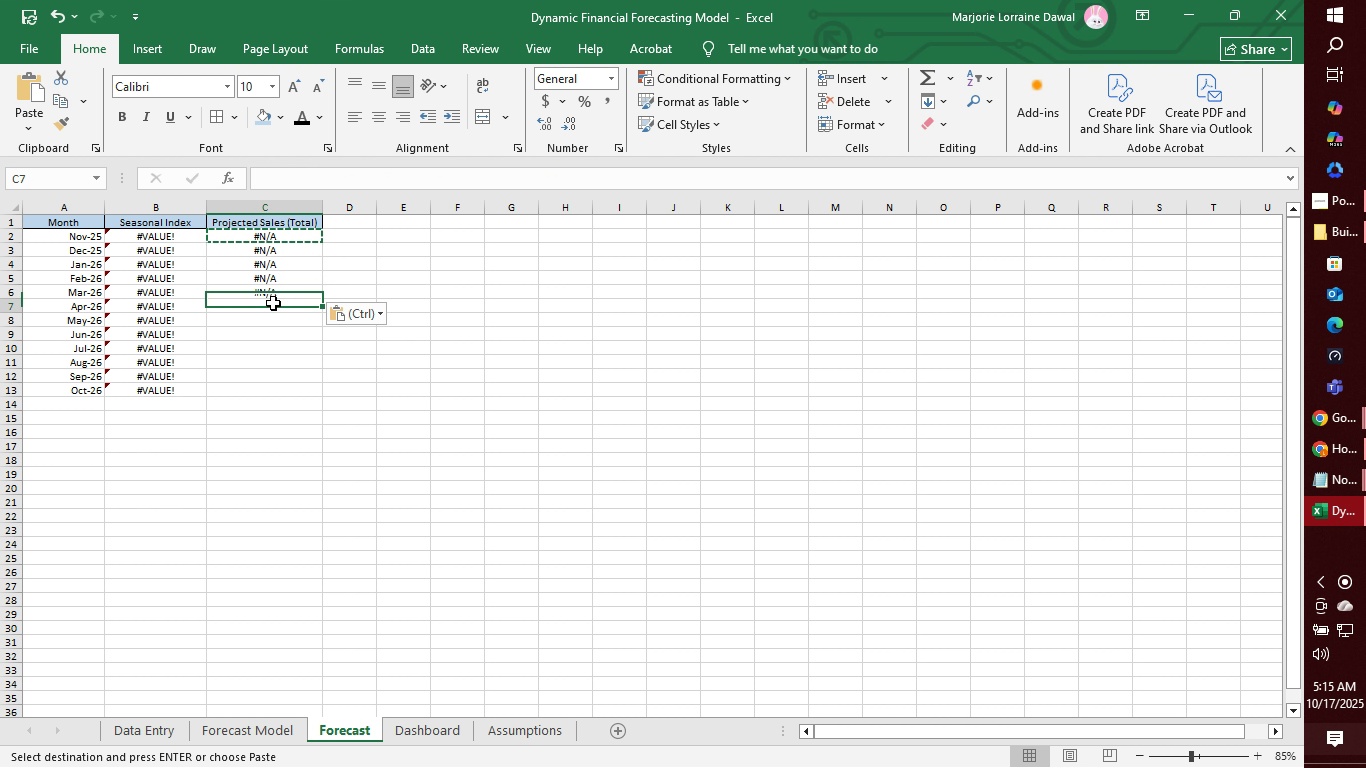 
left_click([273, 303])
 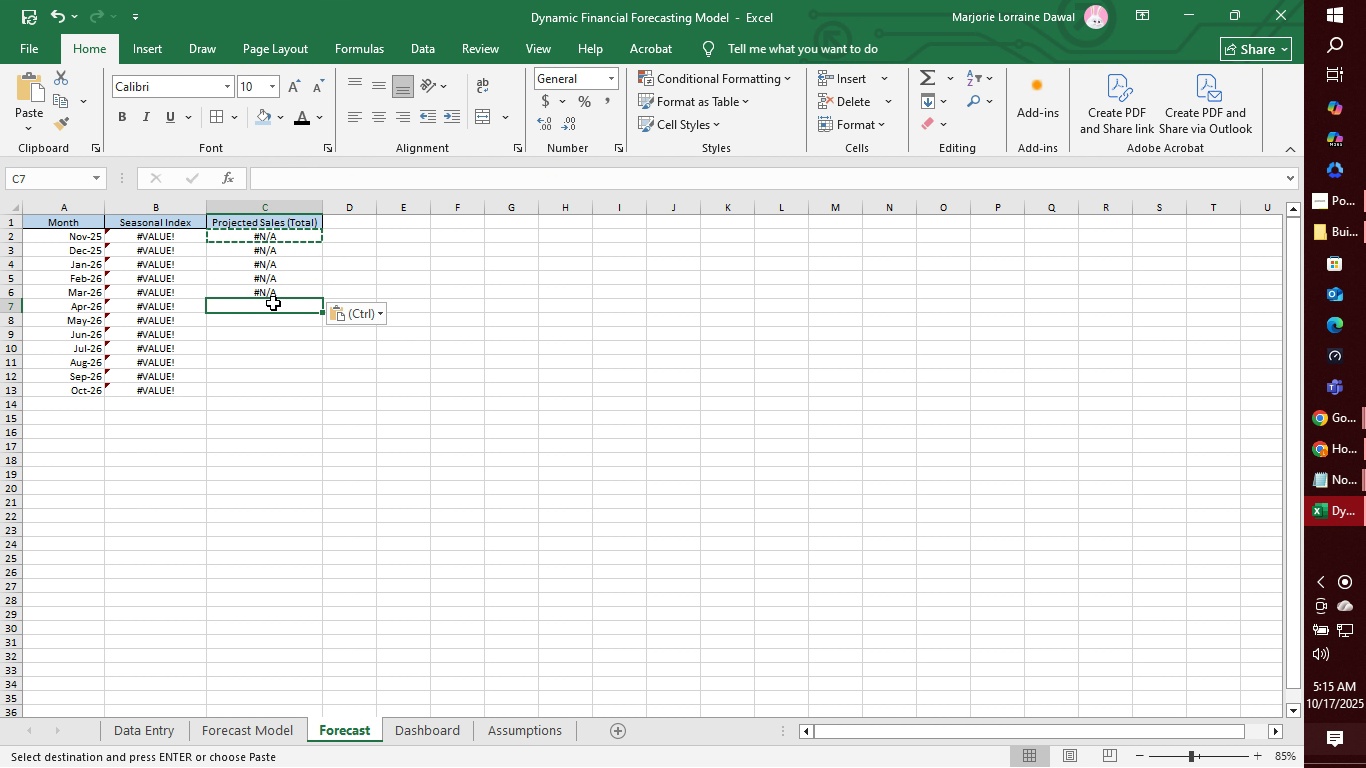 
key(Control+V)
 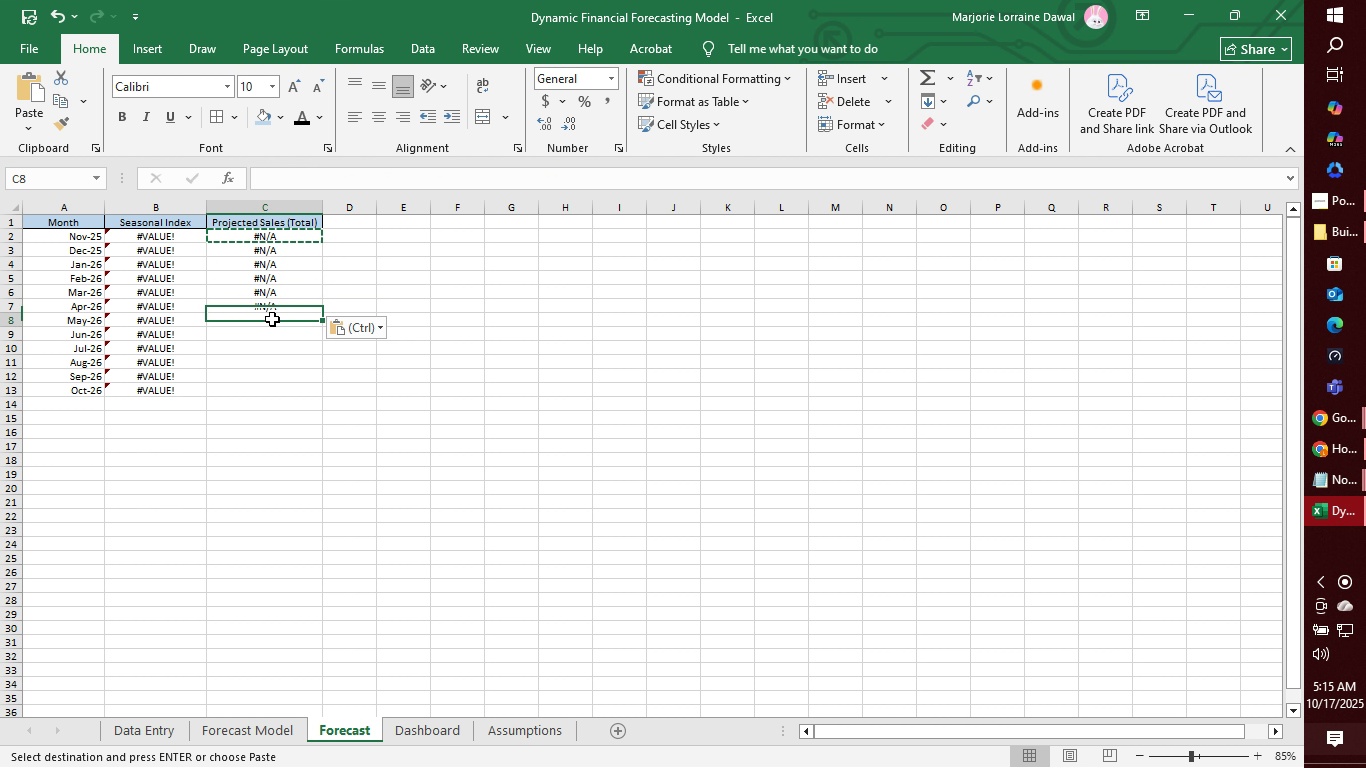 
left_click([272, 319])
 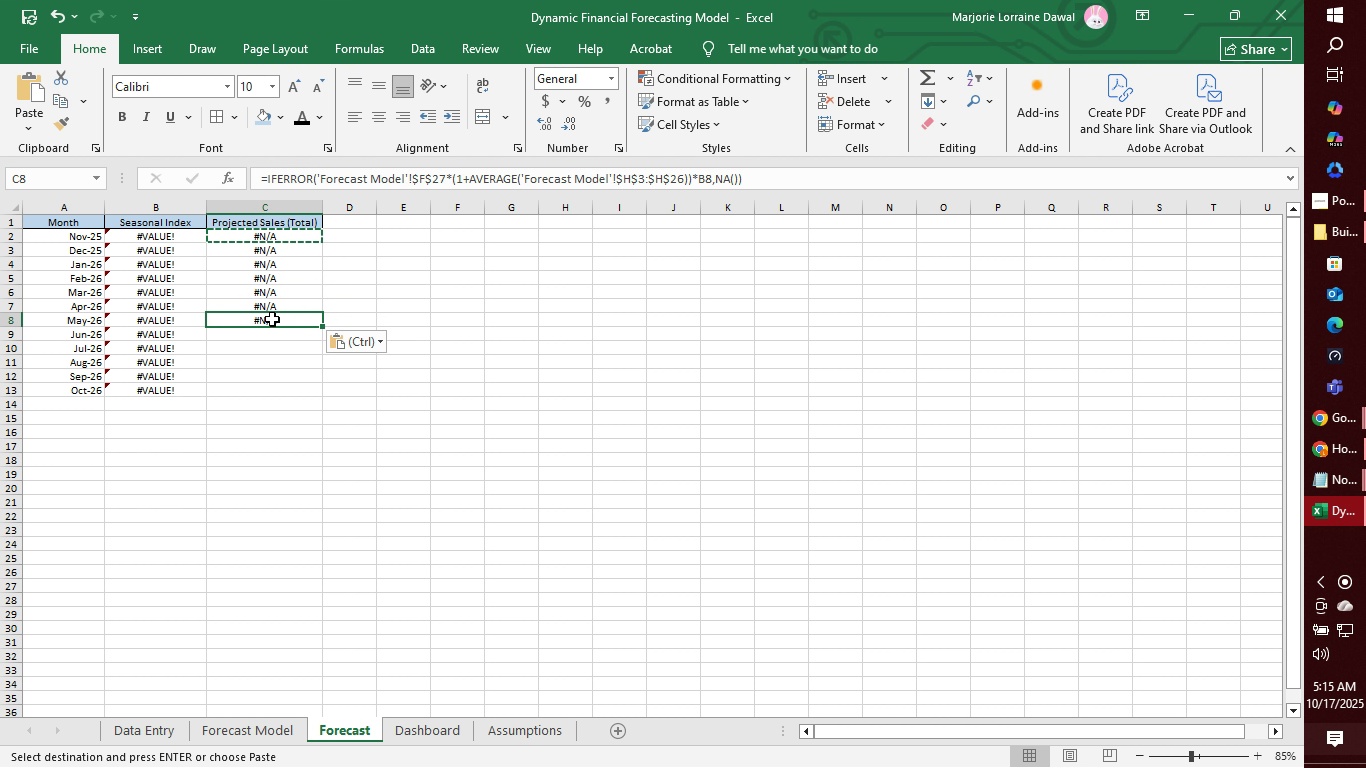 
key(Control+V)
 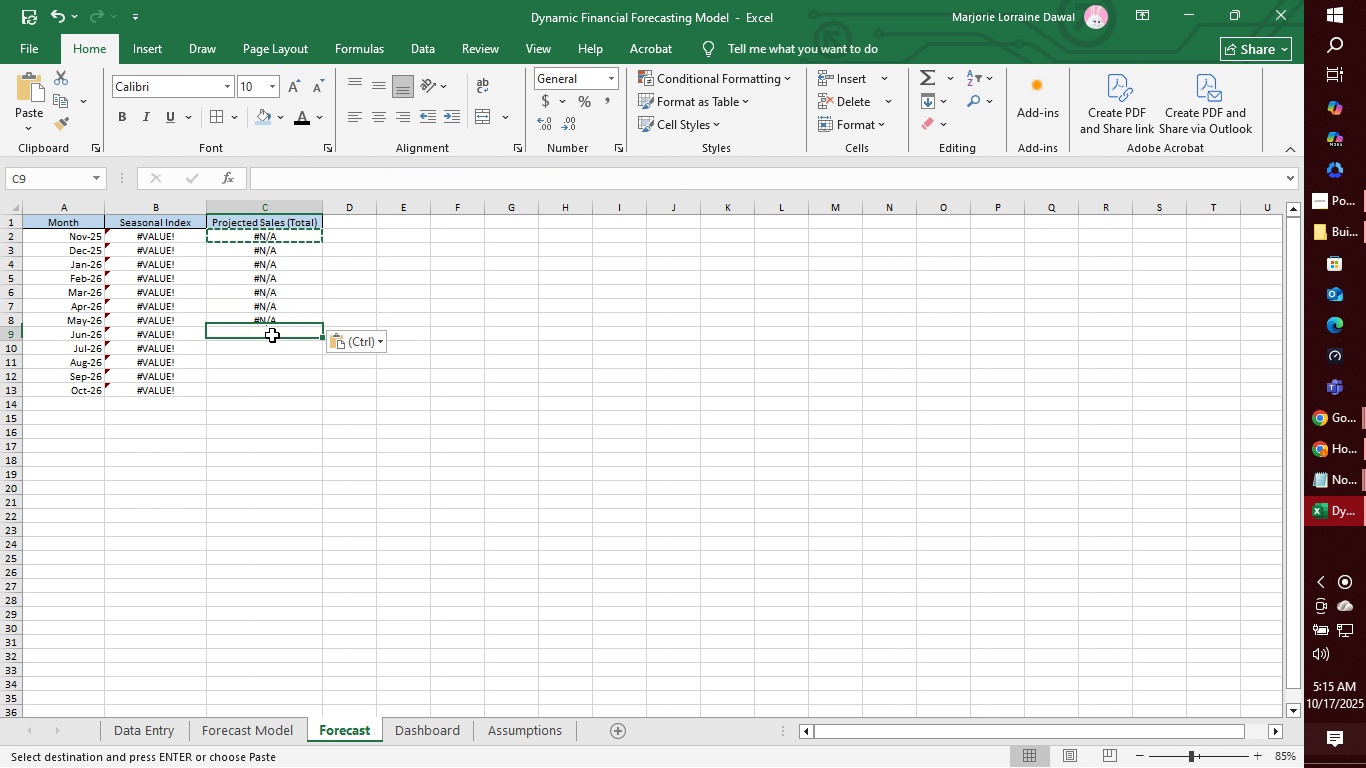 
left_click([272, 335])
 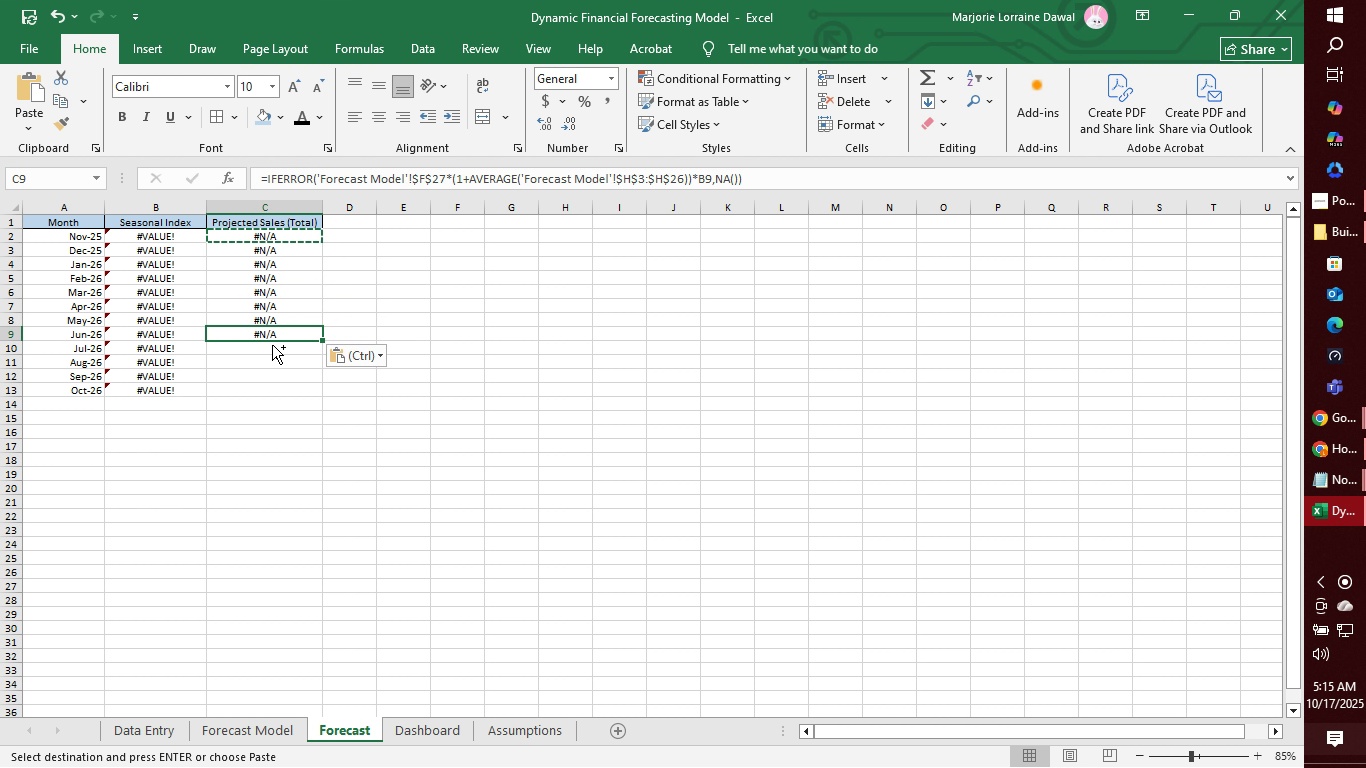 
key(Control+V)
 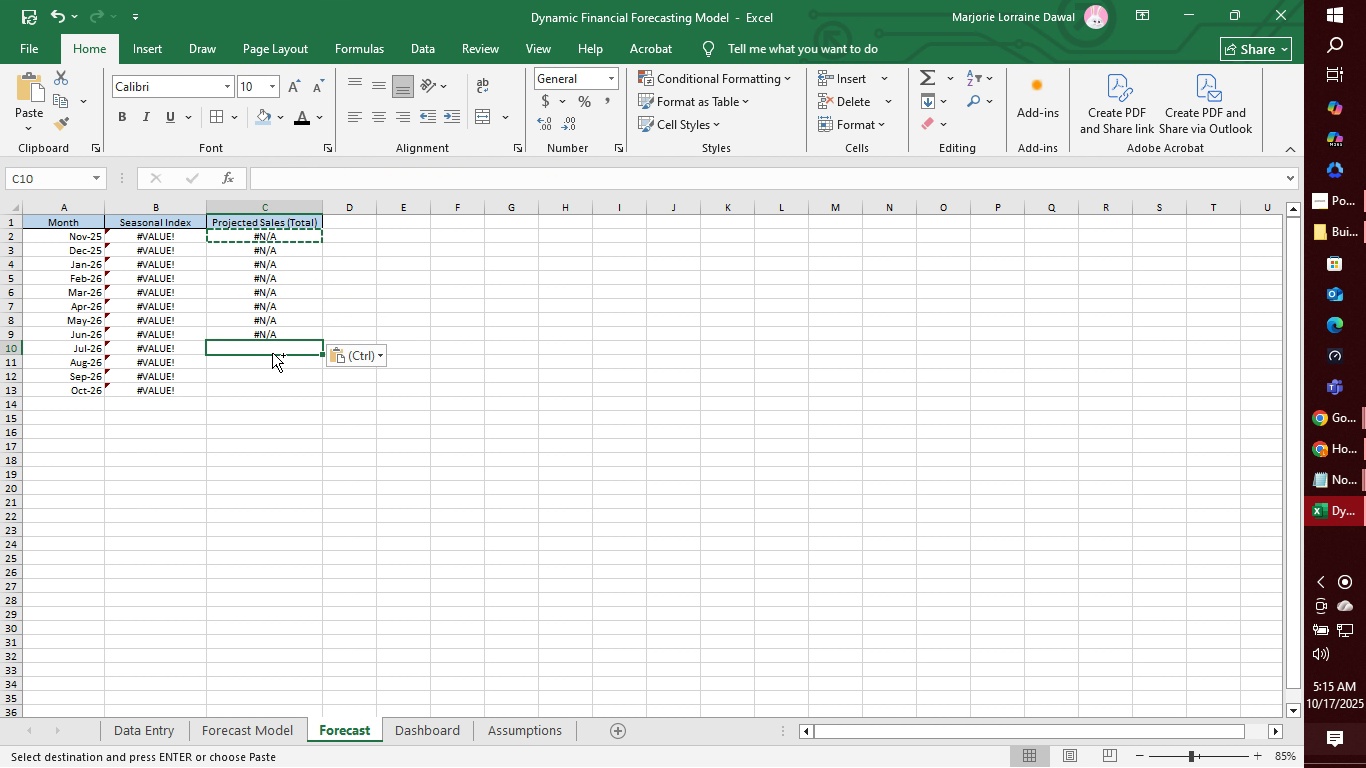 
key(Control+V)
 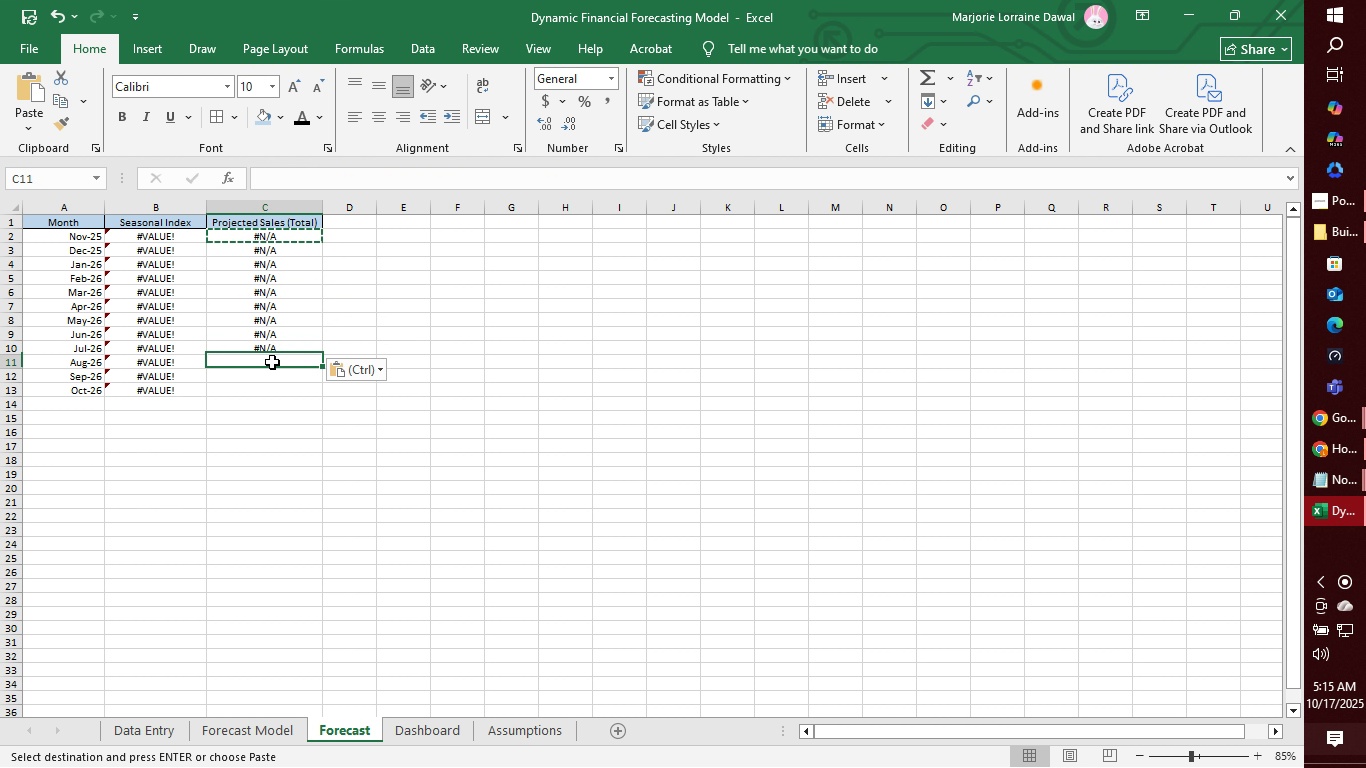 
left_click([272, 362])
 